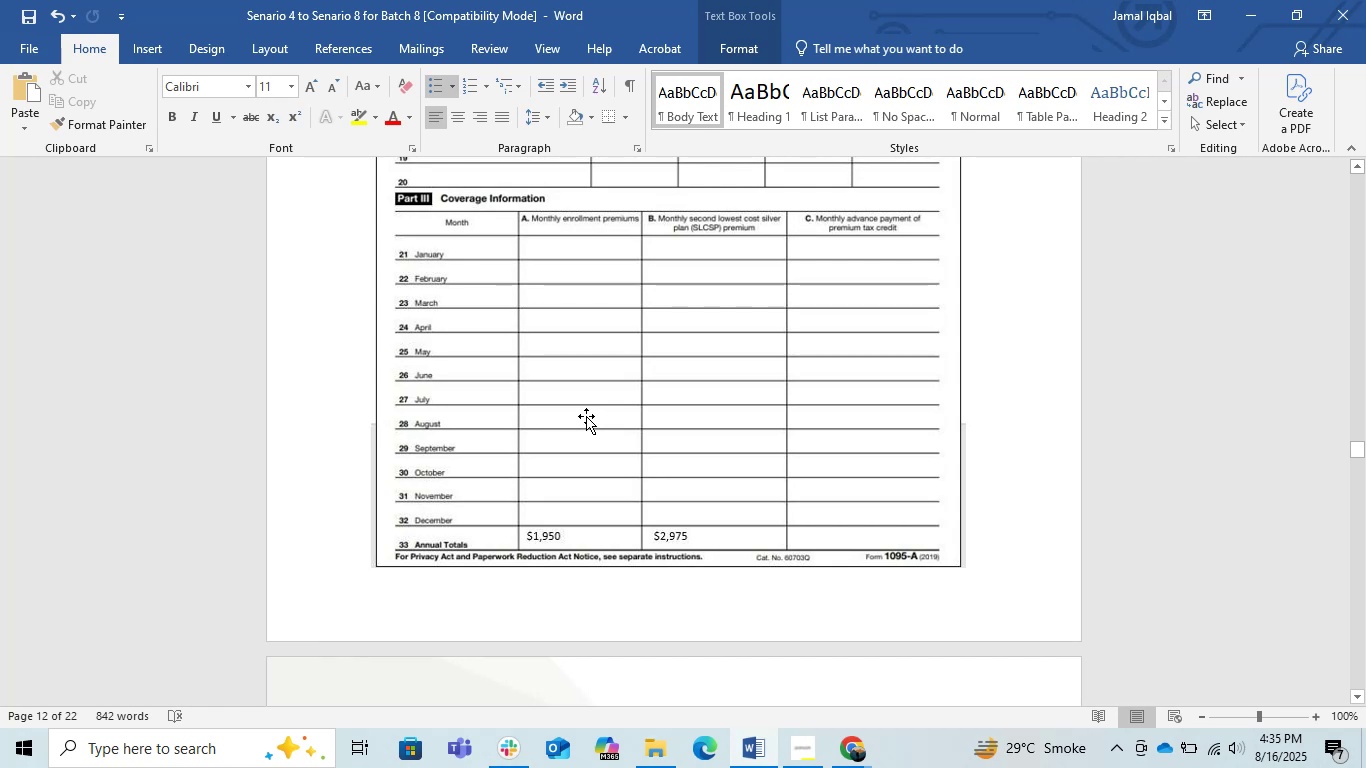 
wait(8.46)
 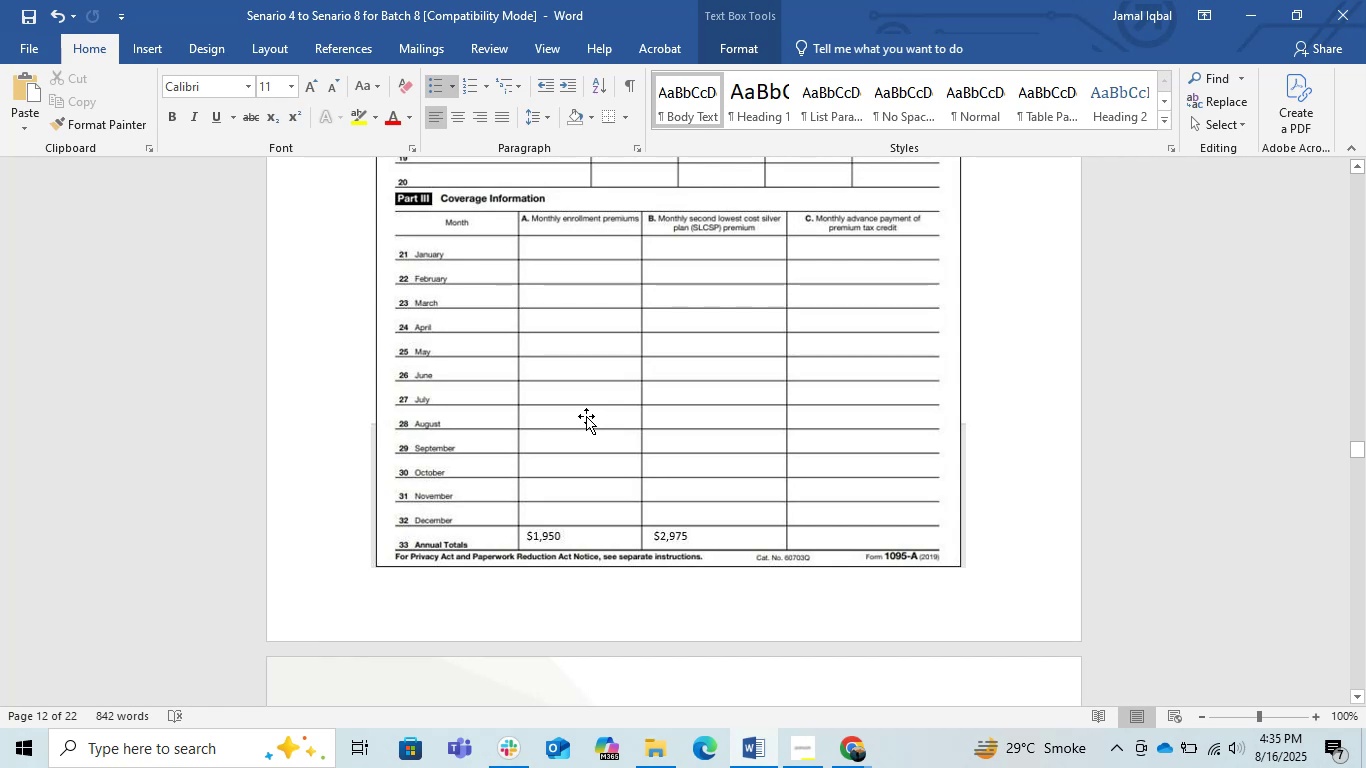 
left_click([853, 744])
 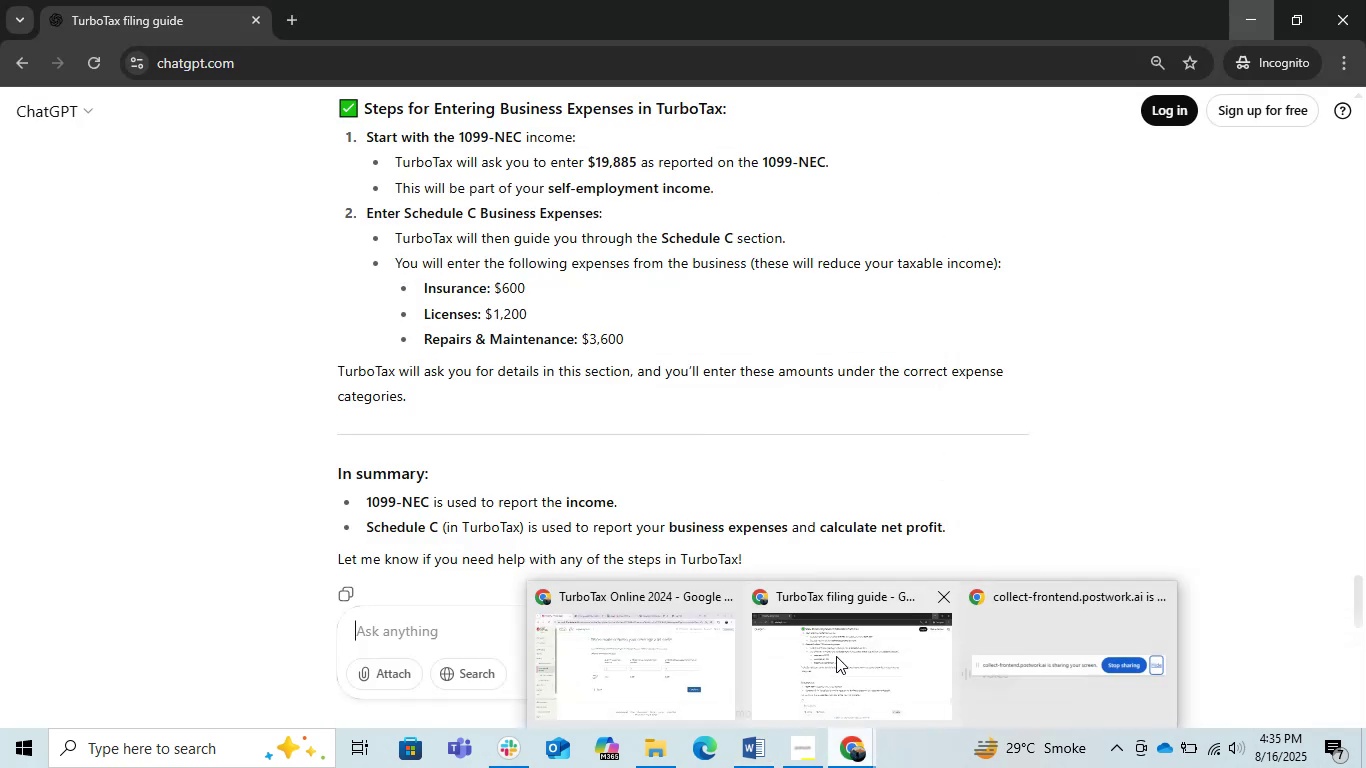 
left_click([651, 649])
 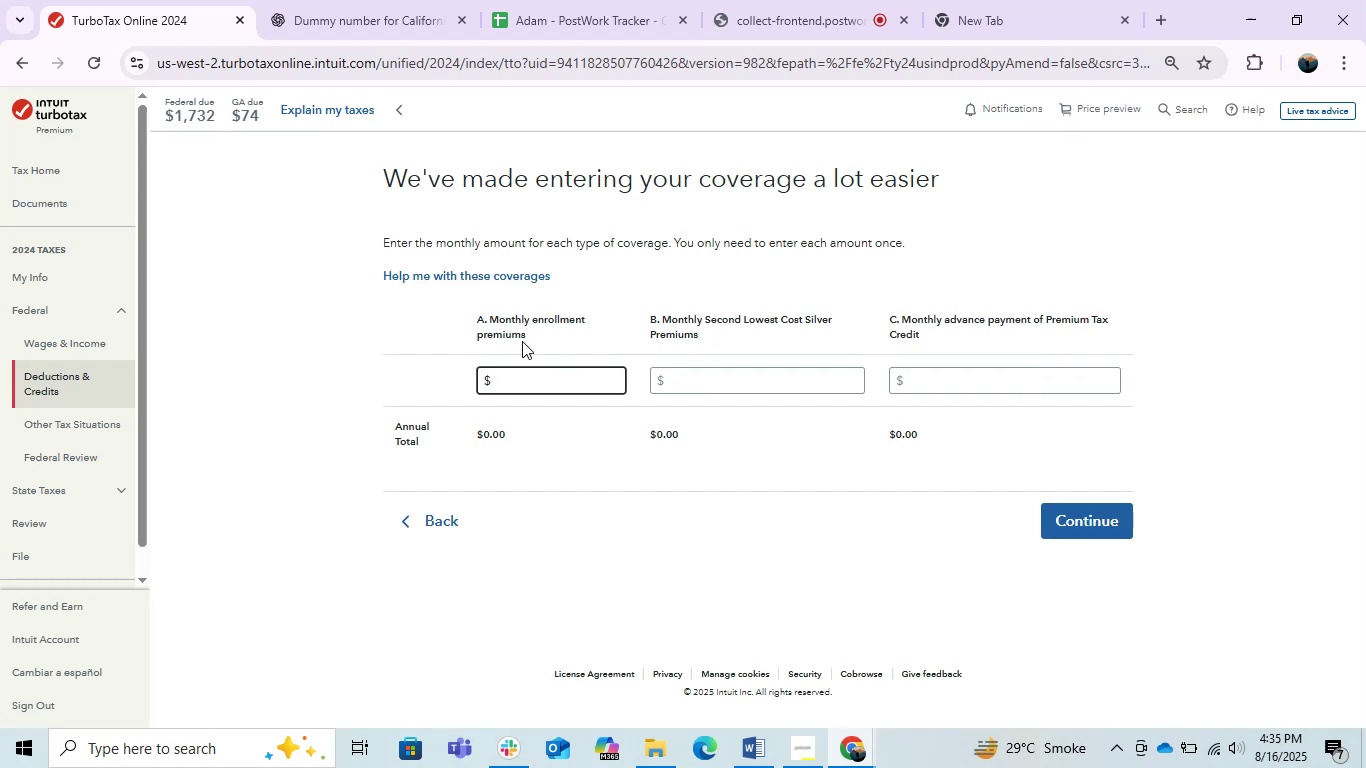 
key(Numpad1)
 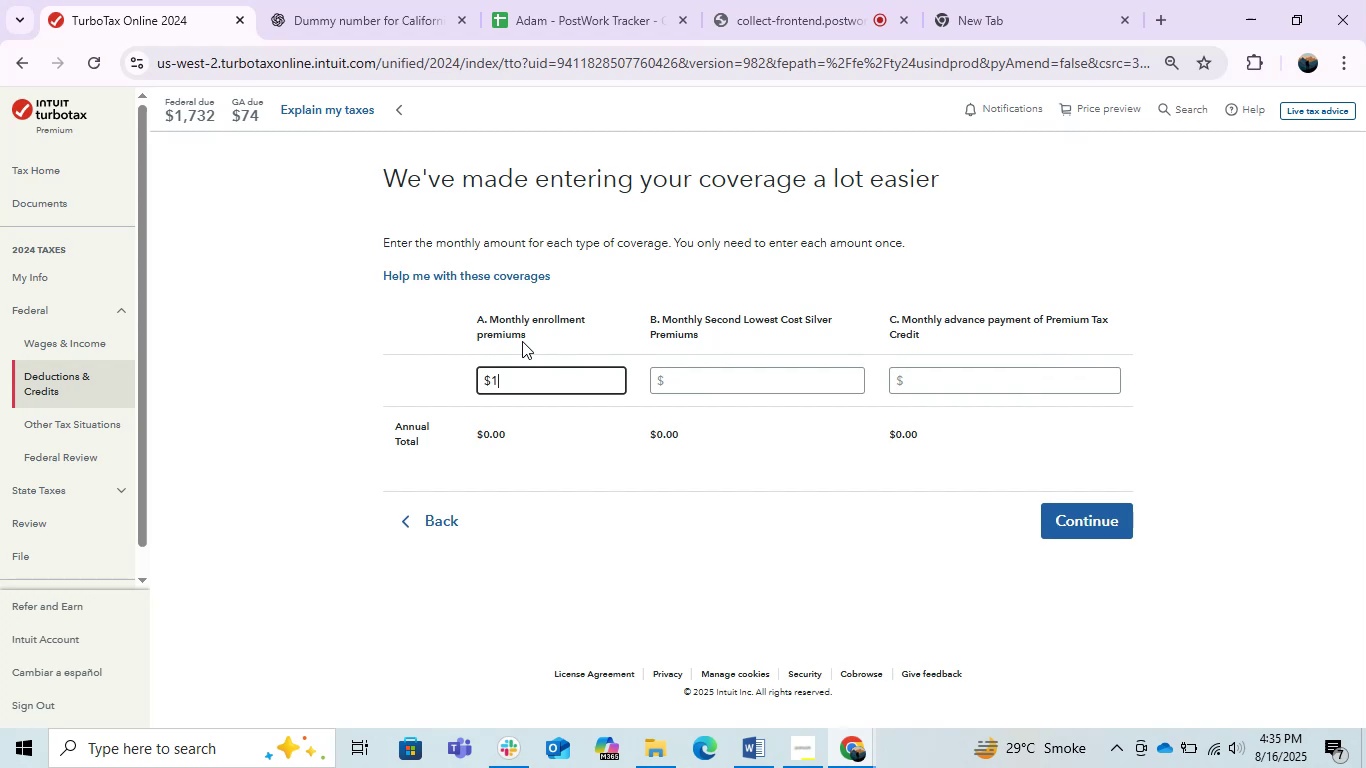 
key(Numpad6)
 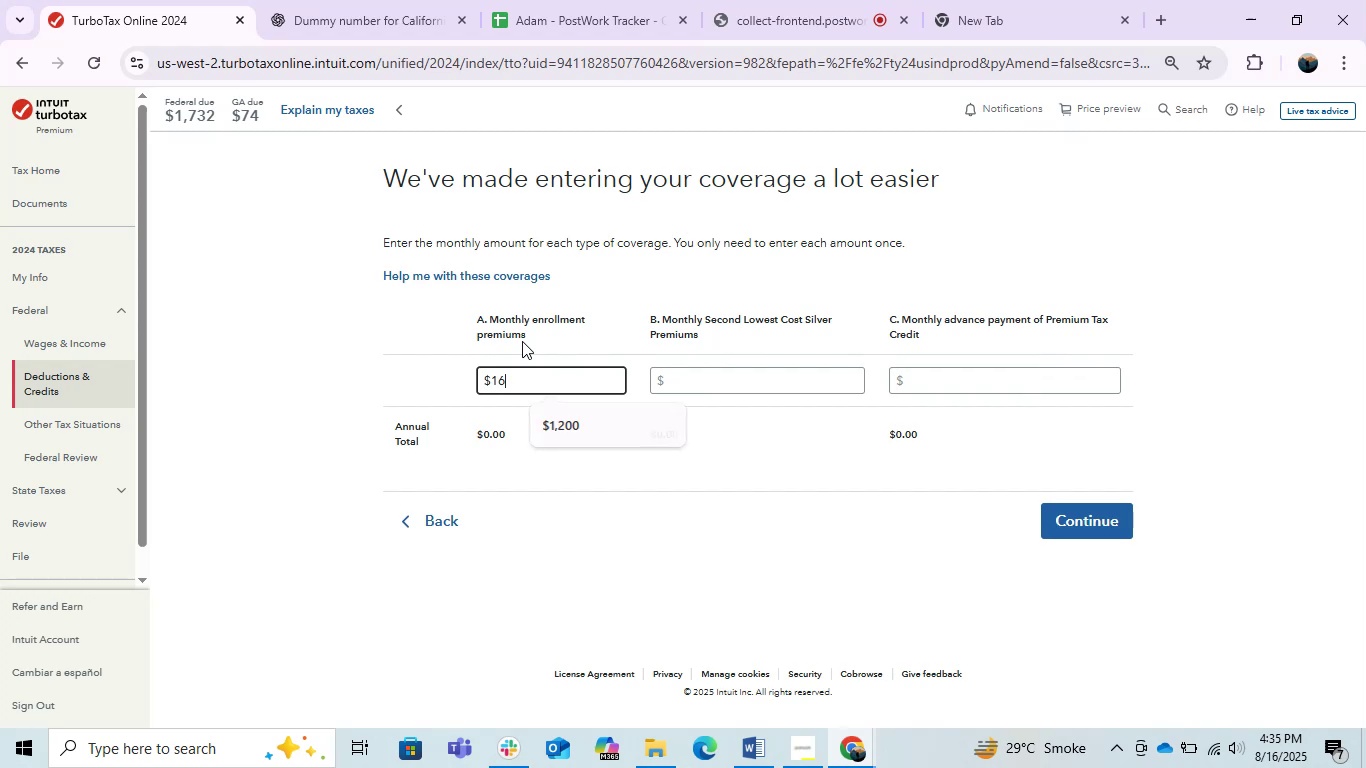 
key(Numpad5)
 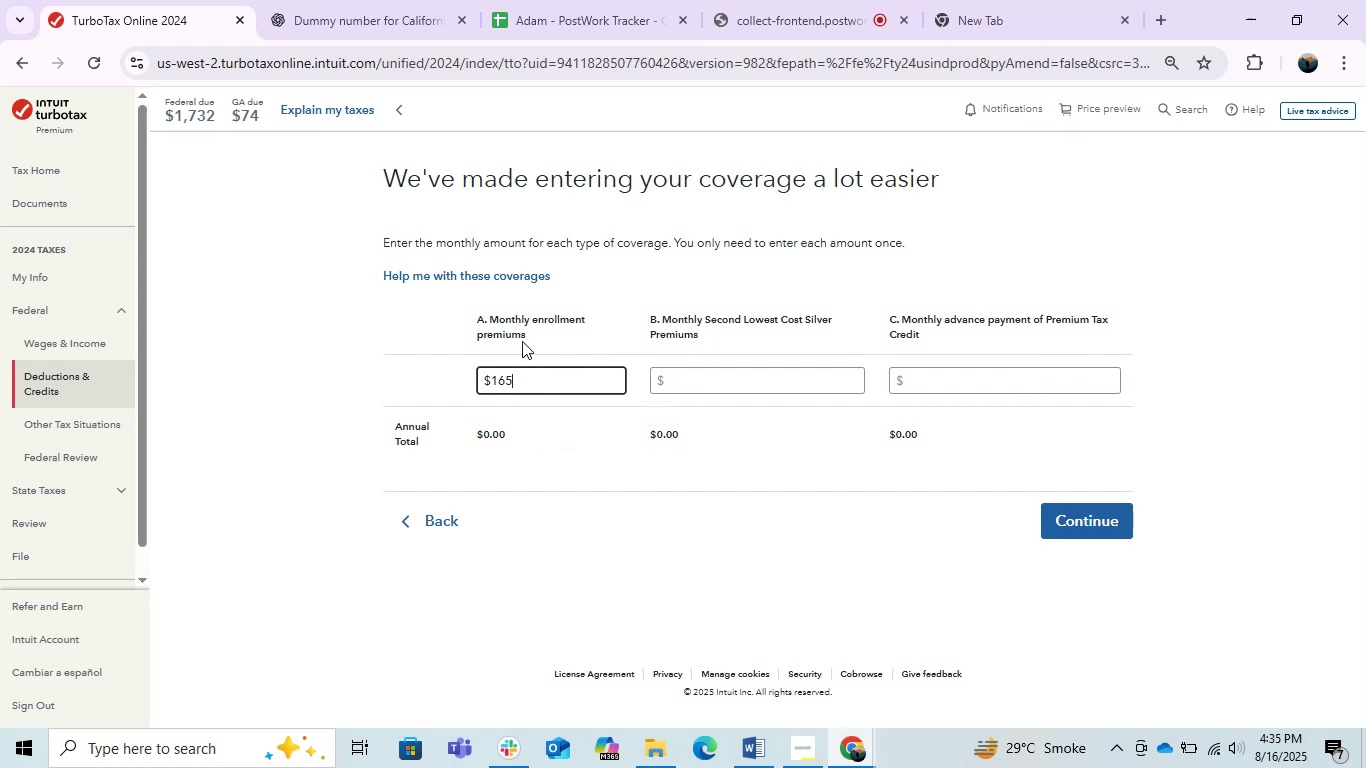 
key(NumpadDecimal)
 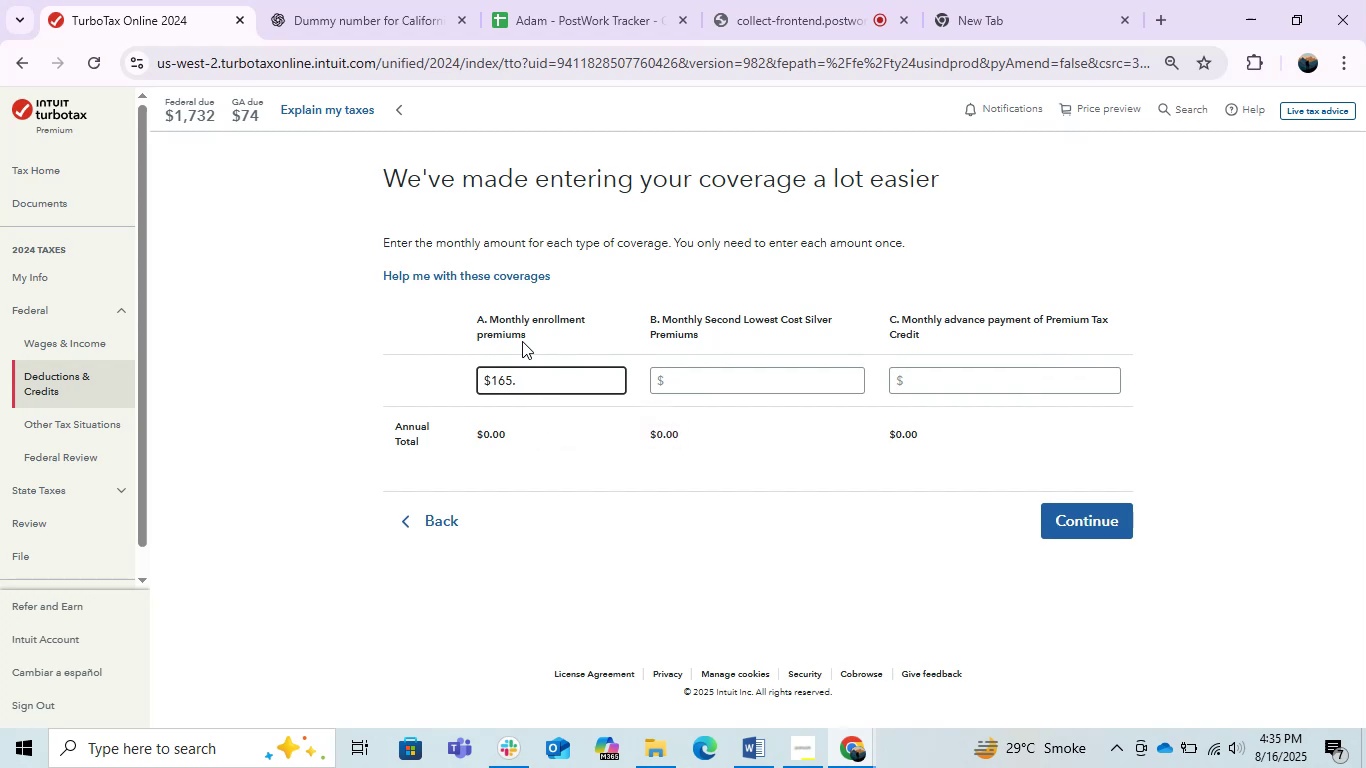 
key(Numpad5)
 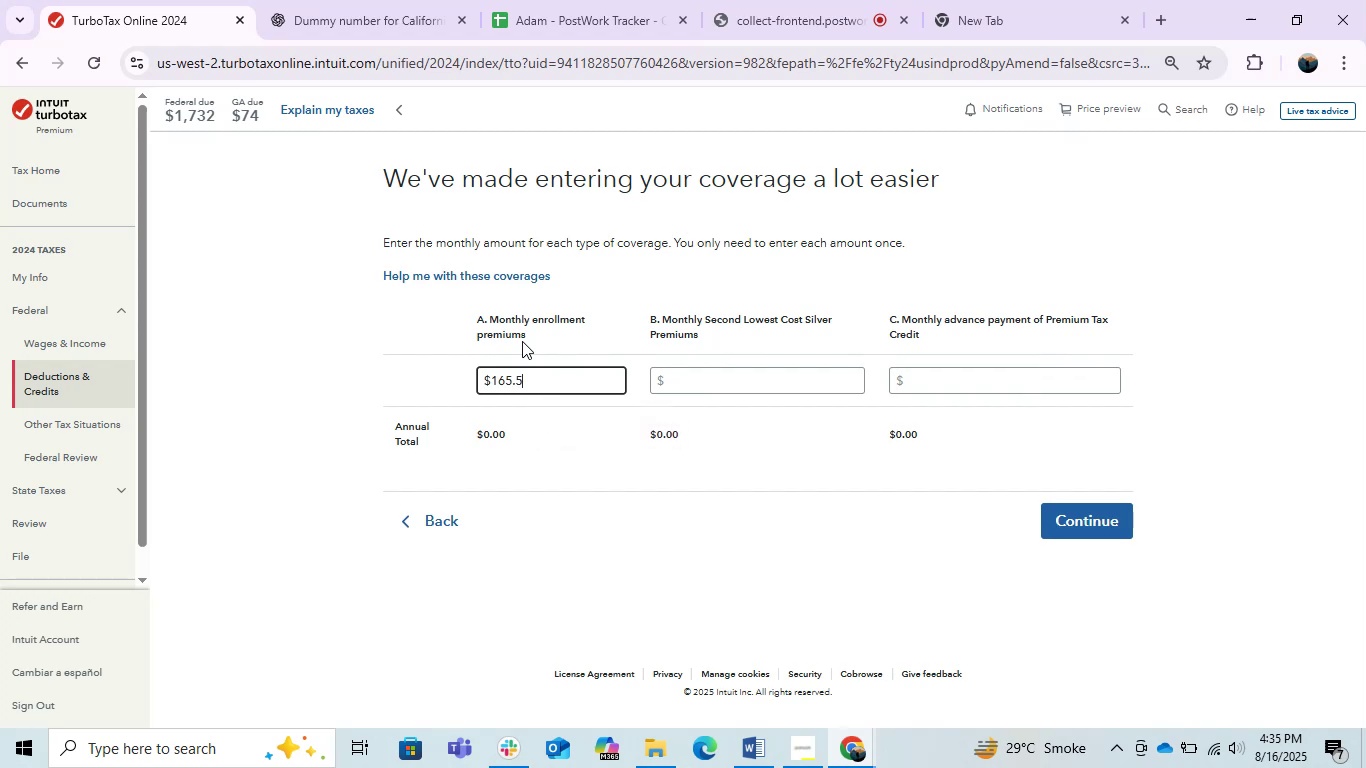 
key(Backspace)
 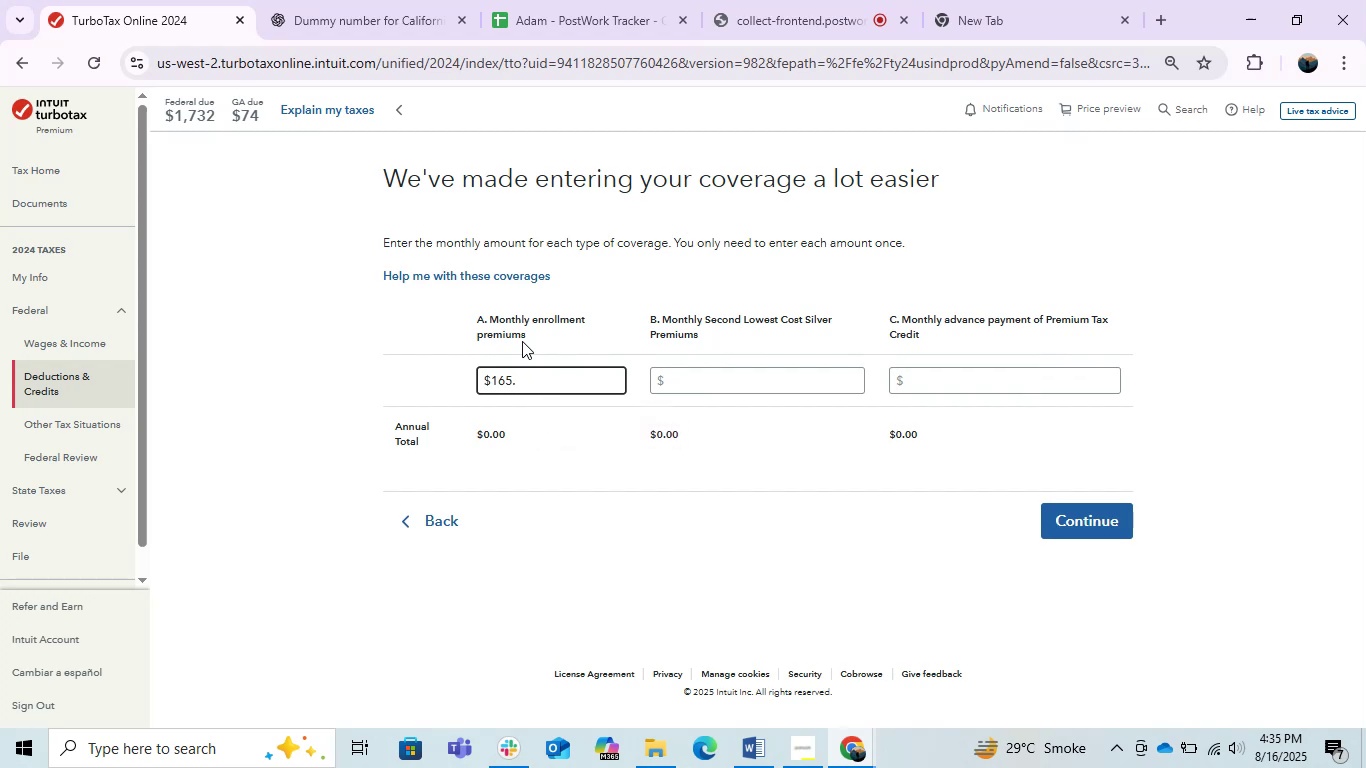 
key(Backspace)
 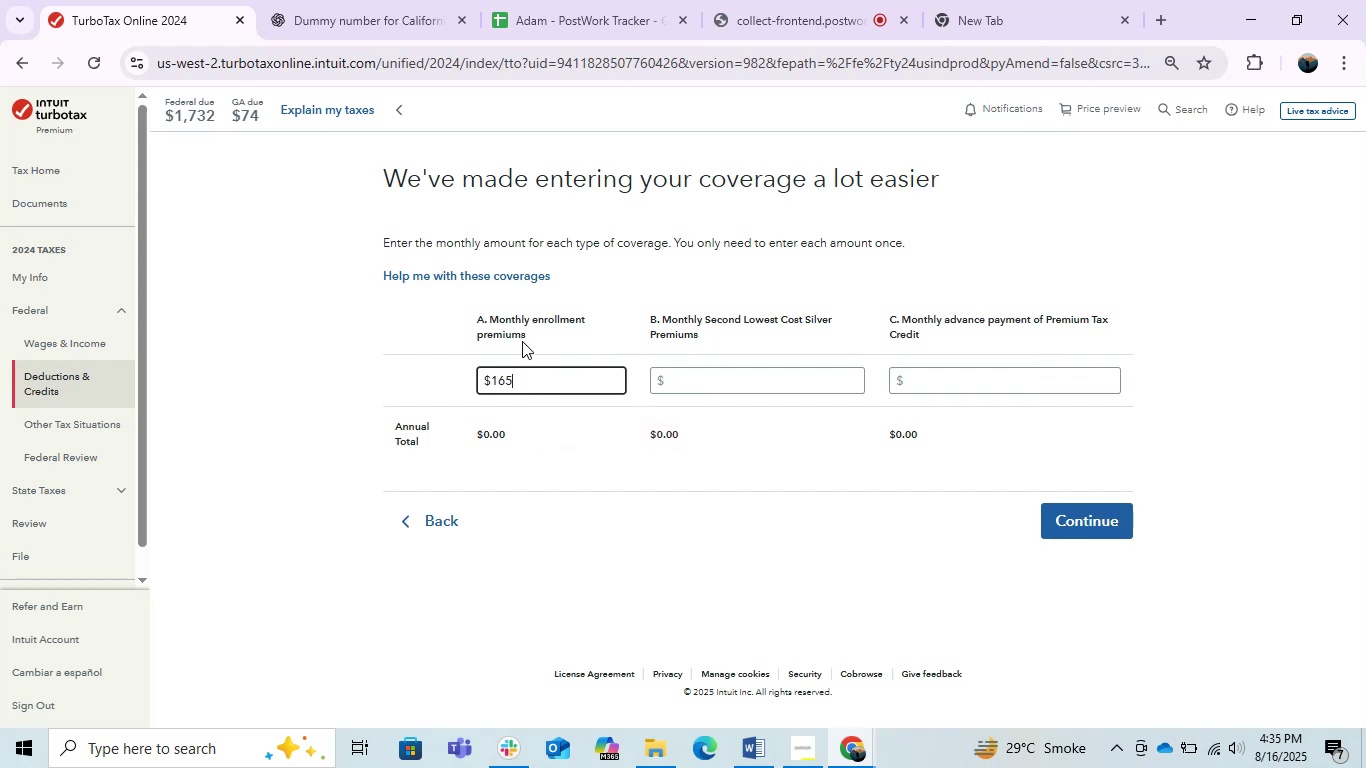 
key(Backspace)
 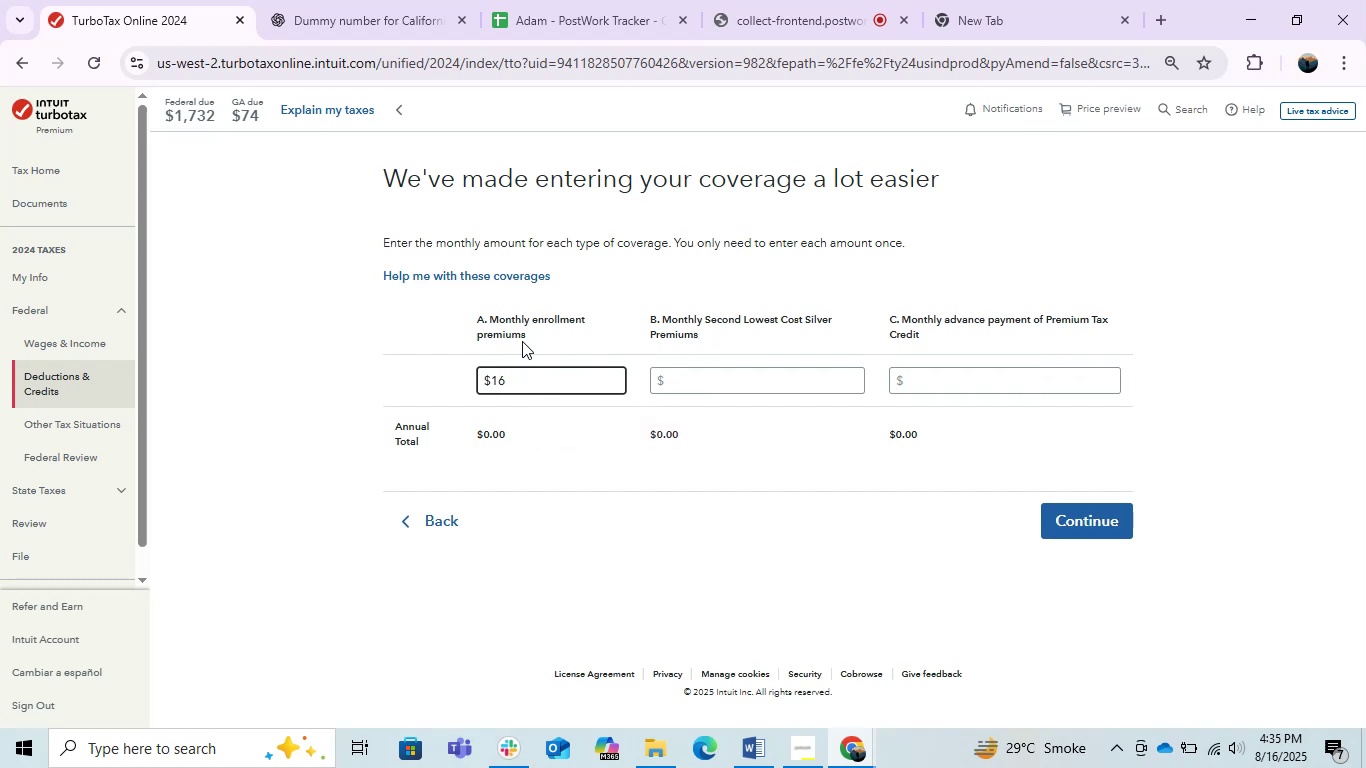 
key(Numpad2)
 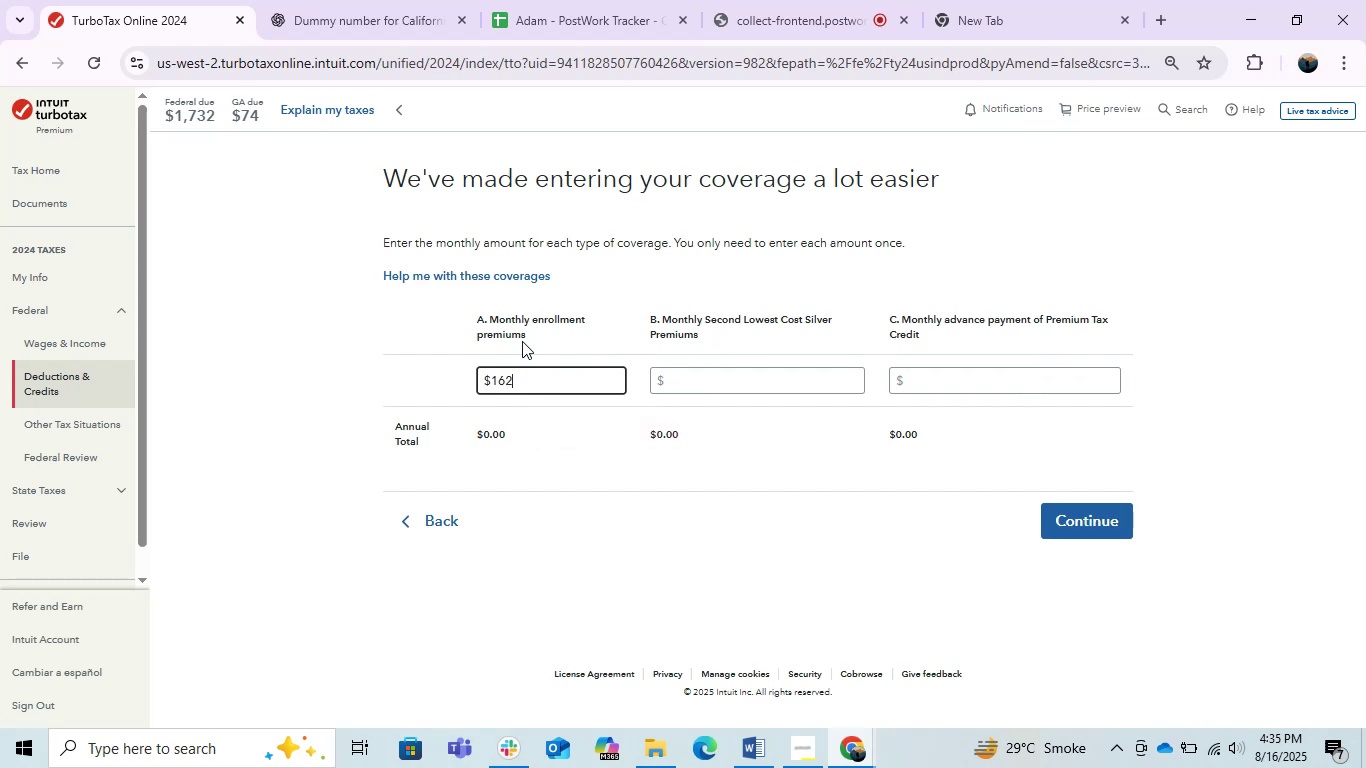 
key(NumpadDecimal)
 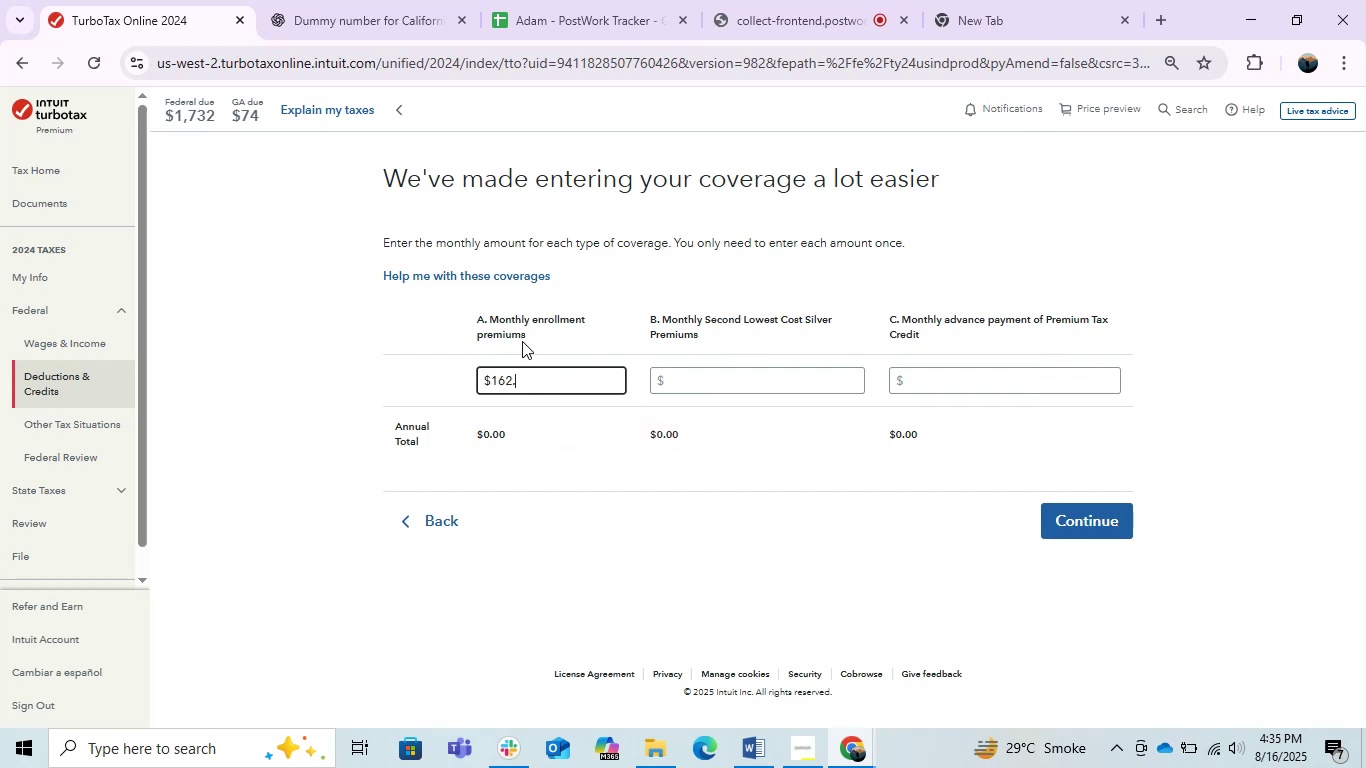 
key(Numpad5)
 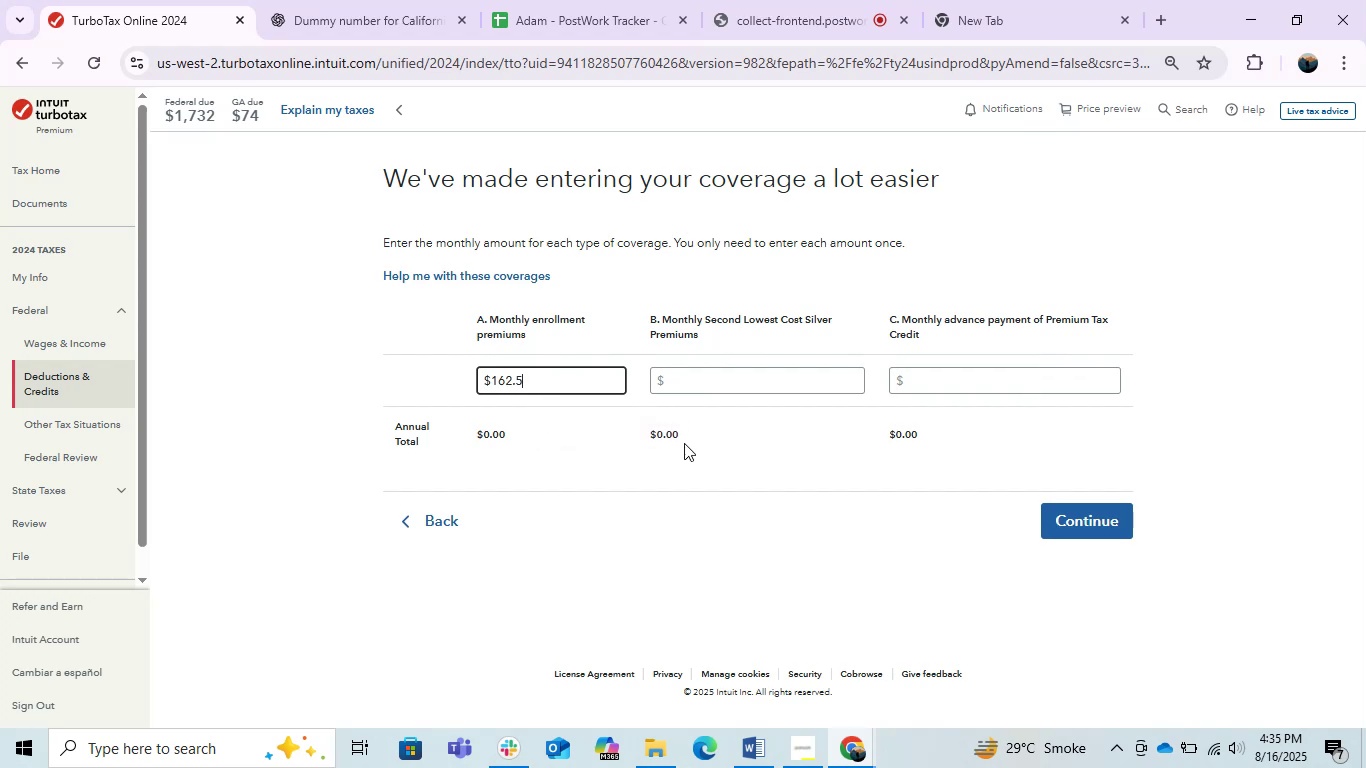 
left_click([747, 487])
 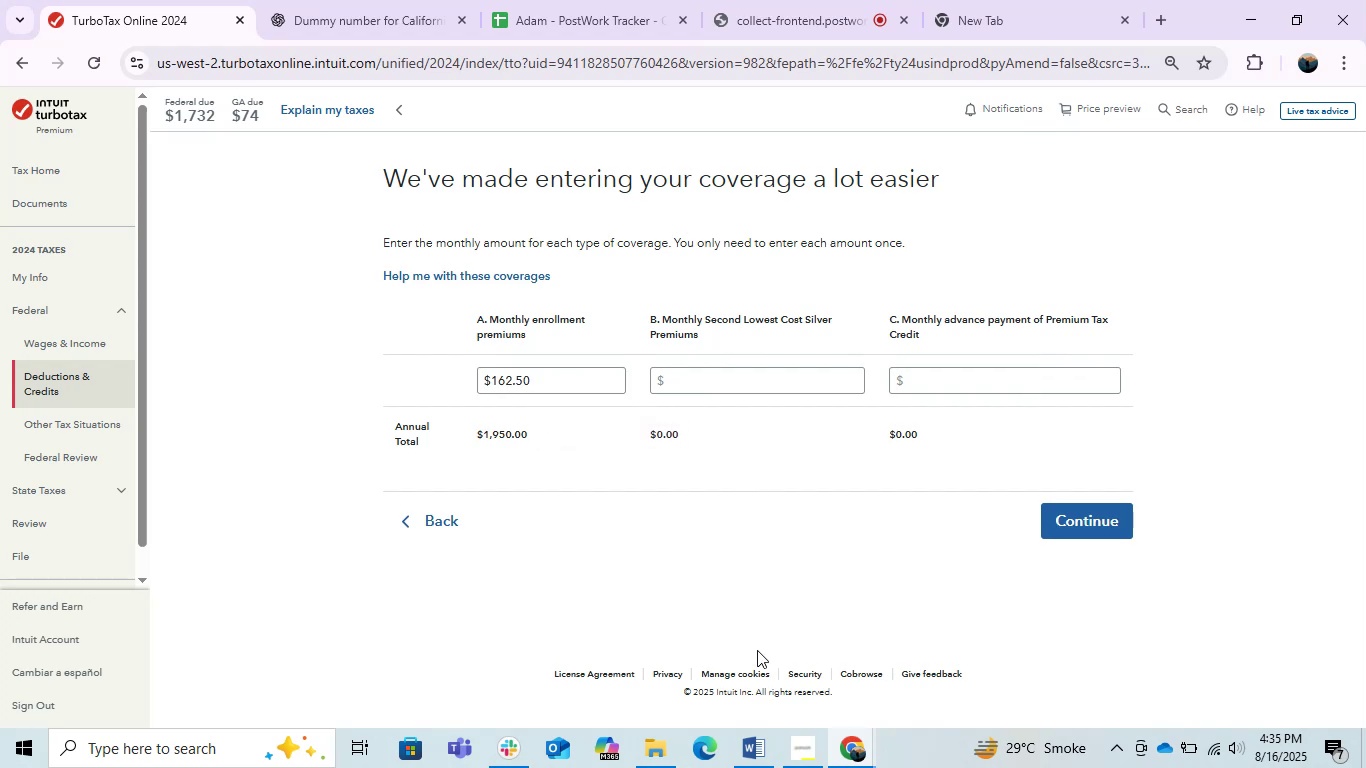 
left_click([761, 746])
 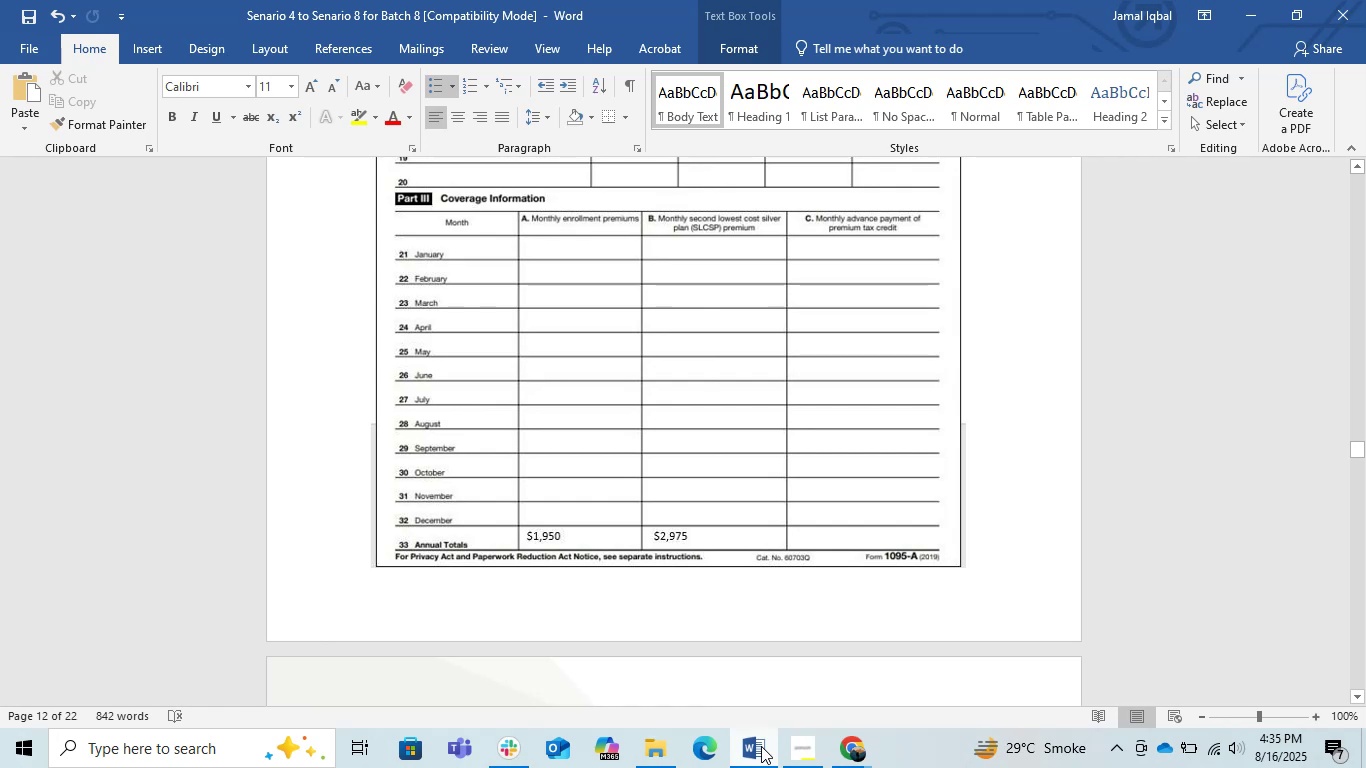 
left_click([761, 746])
 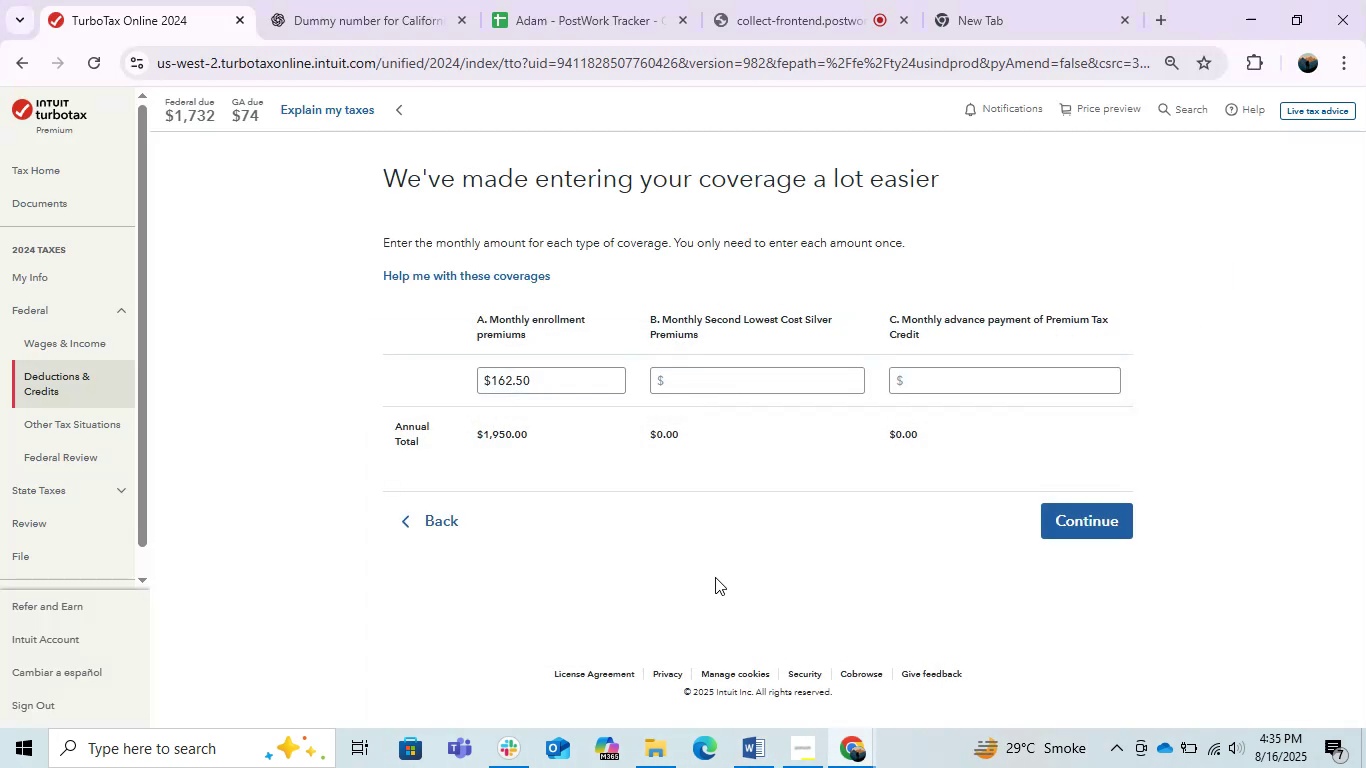 
wait(10.9)
 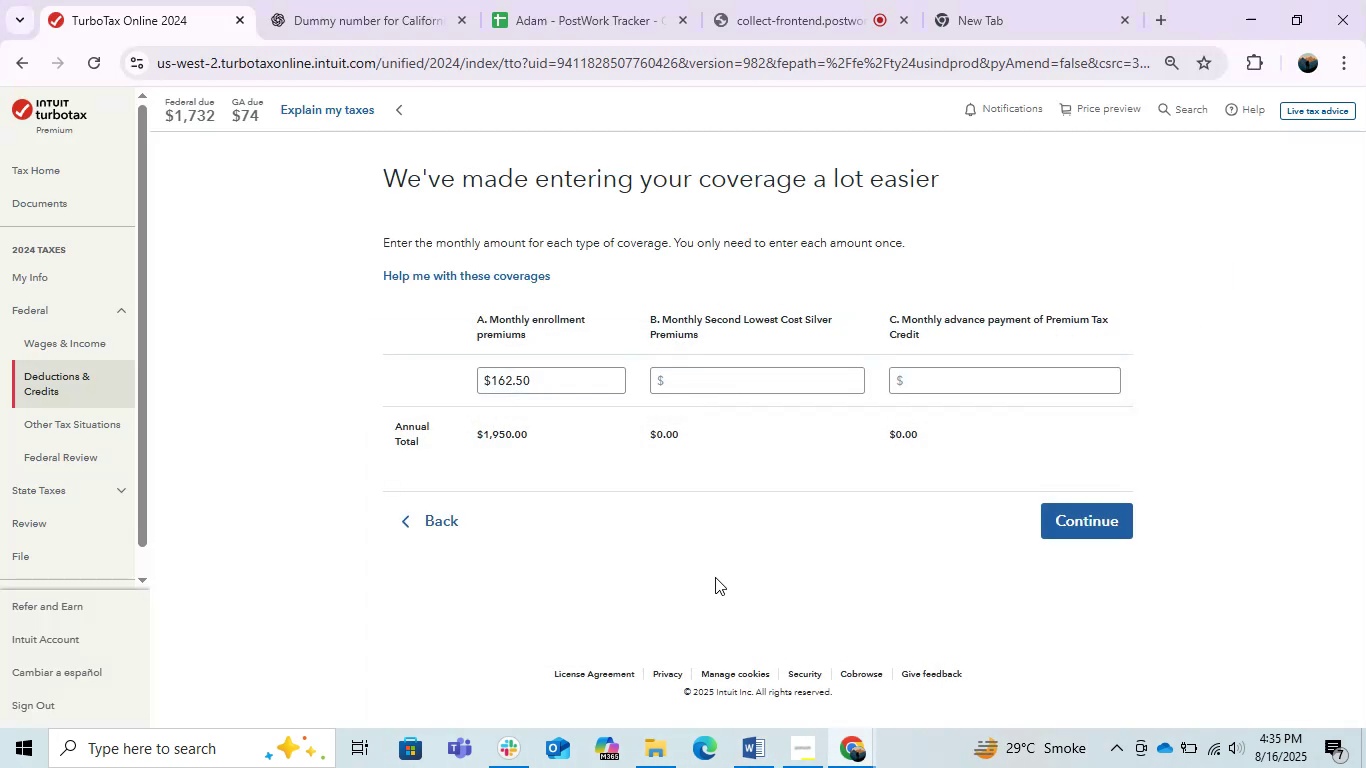 
left_click([733, 393])
 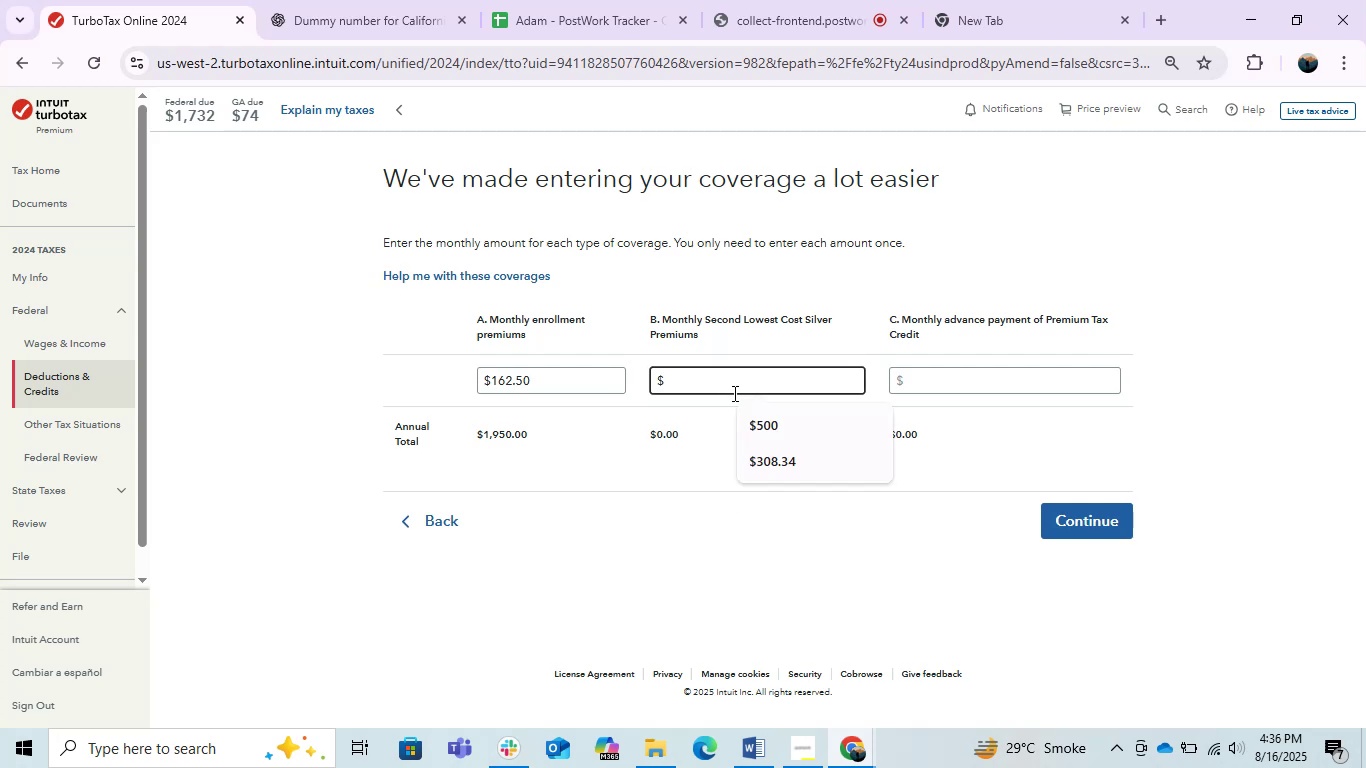 
key(Numpad2)
 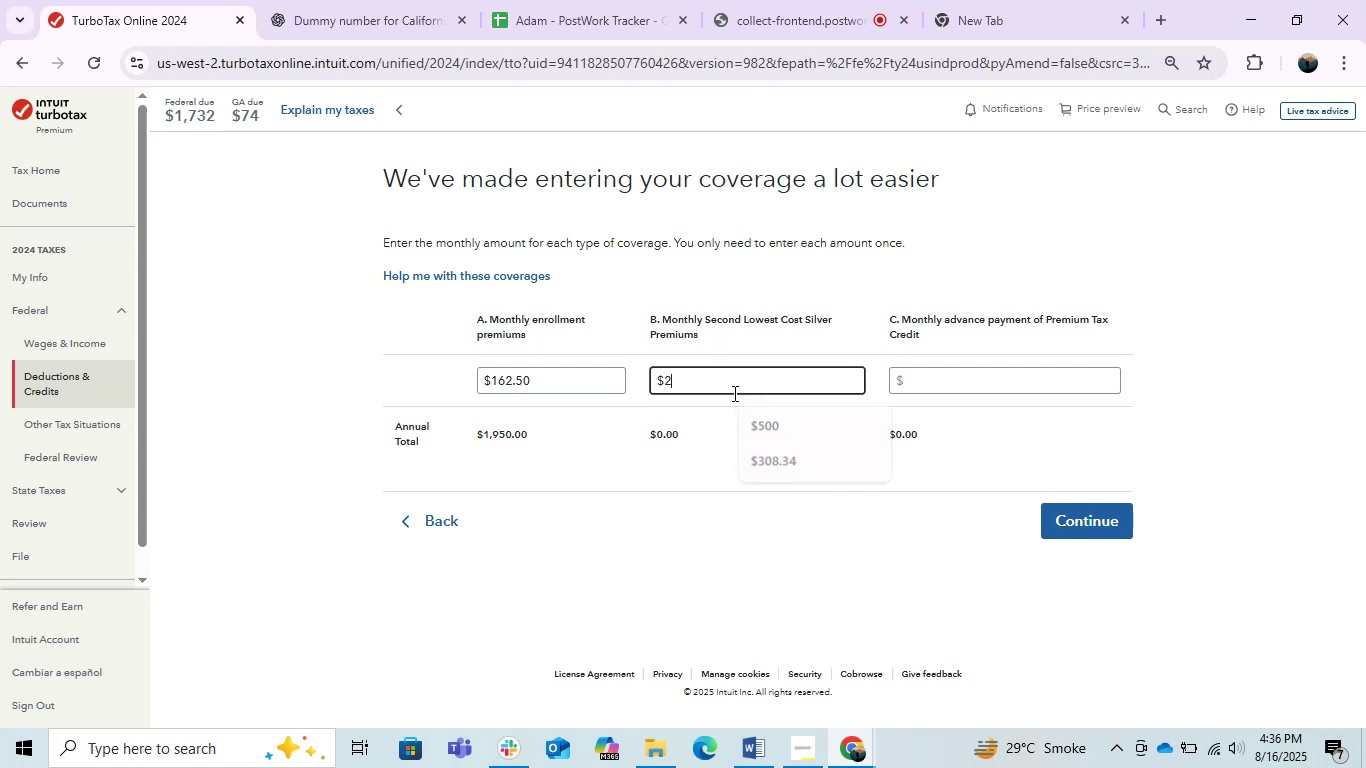 
key(Numpad4)
 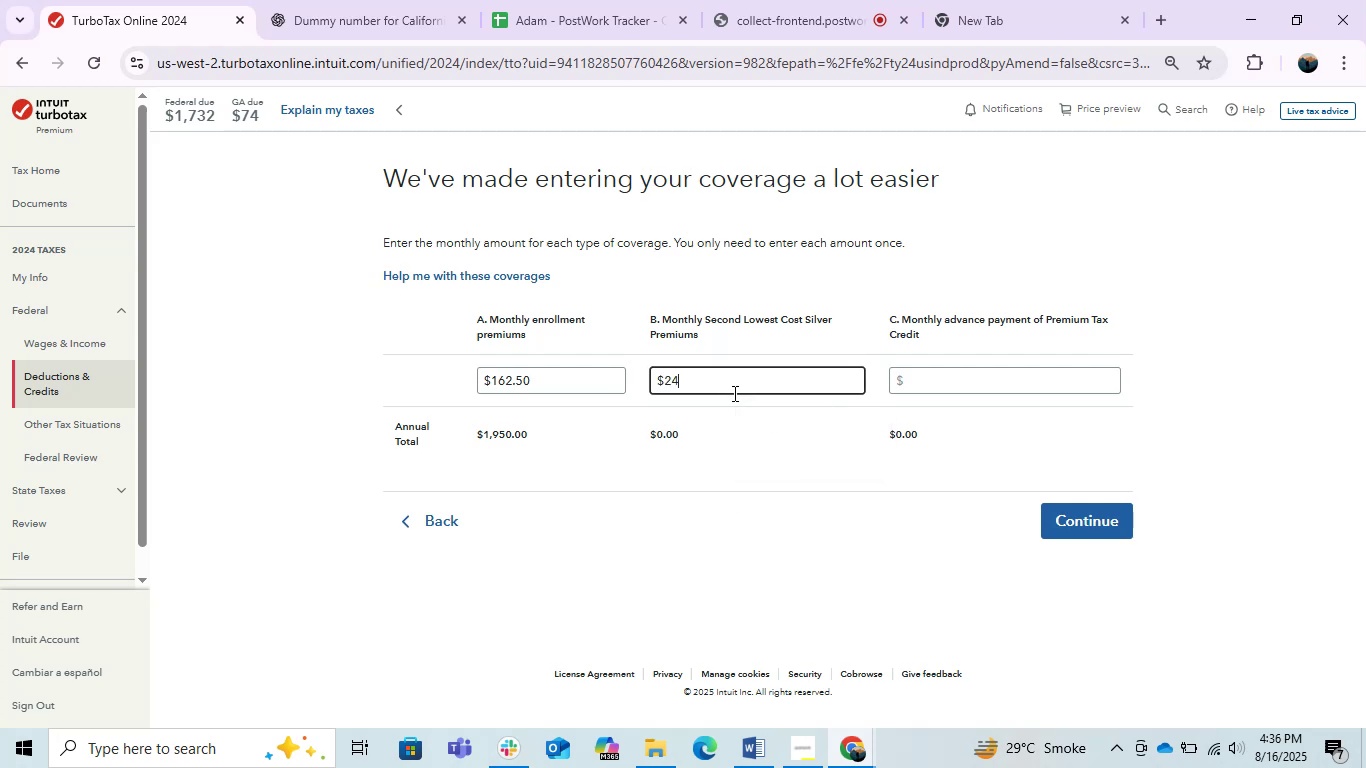 
key(Numpad8)
 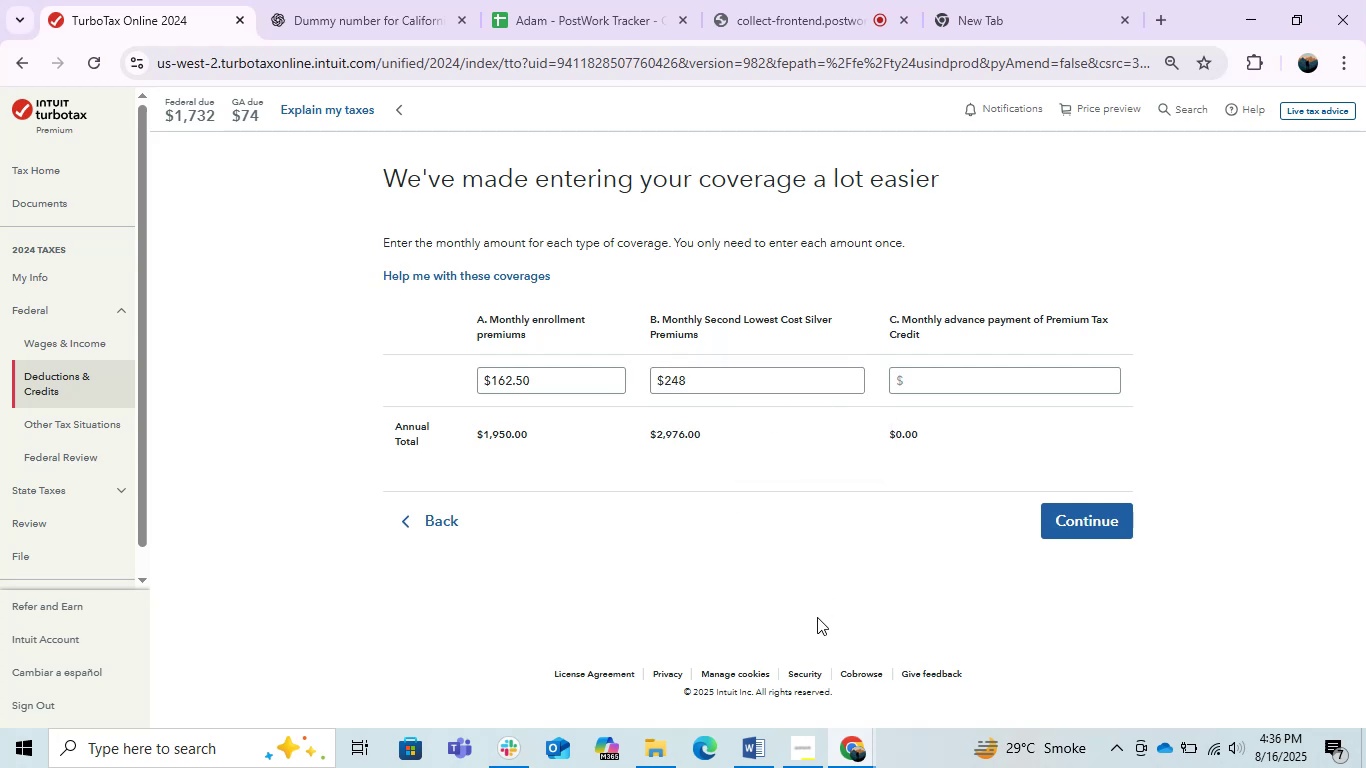 
left_click([760, 744])
 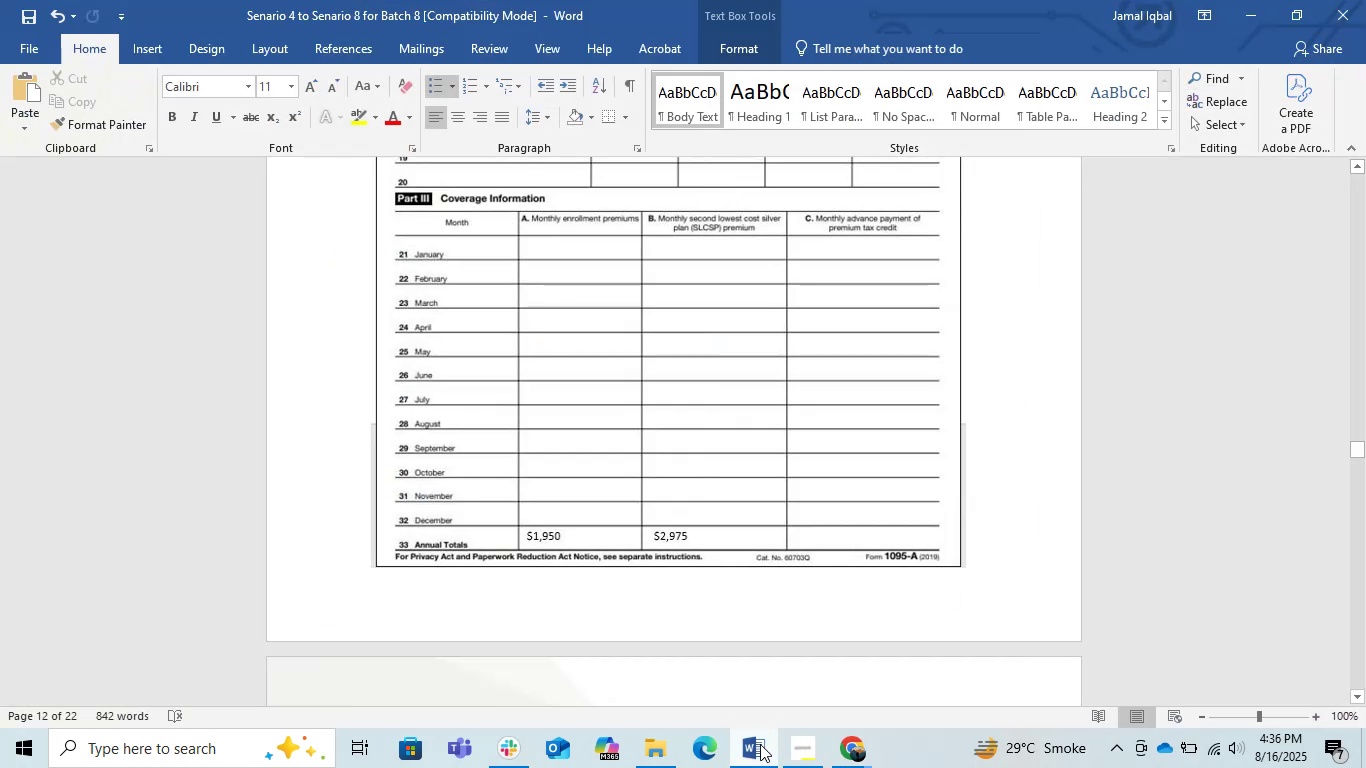 
left_click([760, 744])
 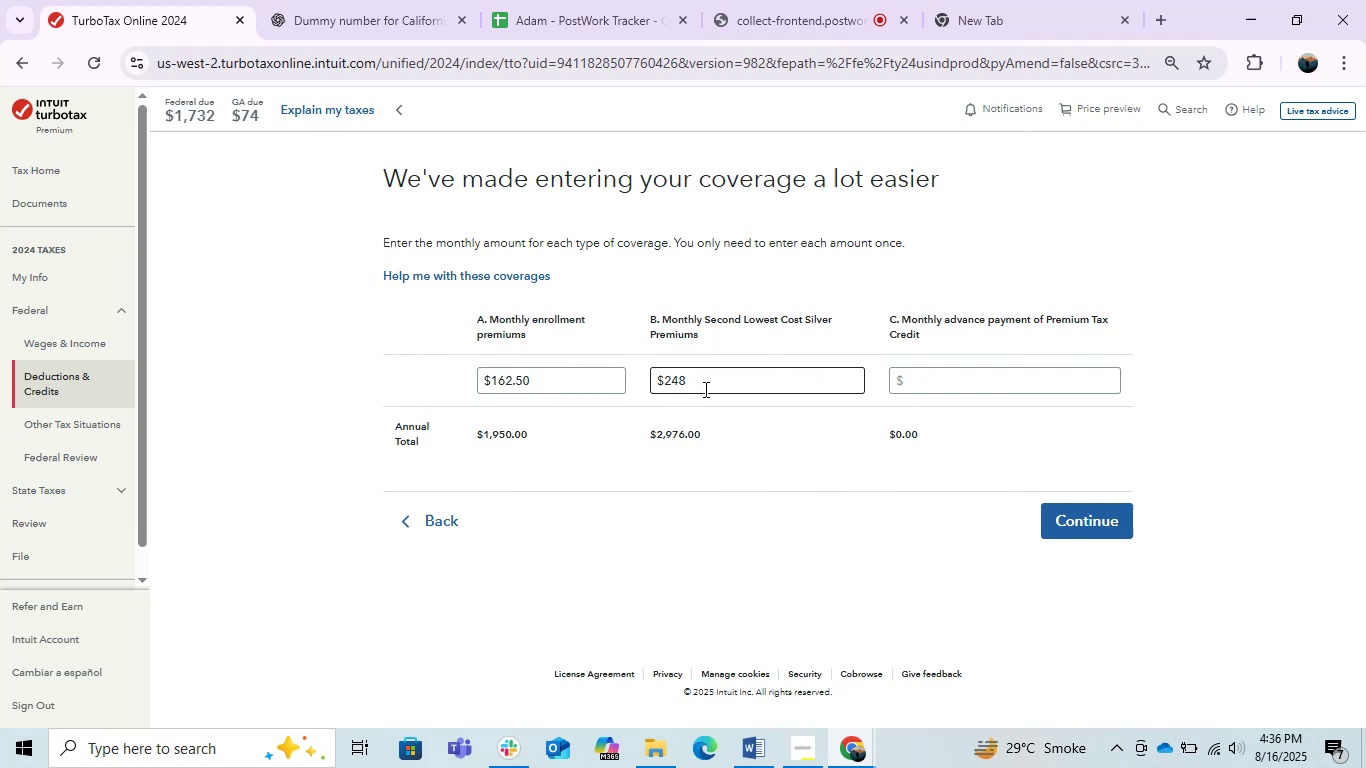 
left_click([701, 388])
 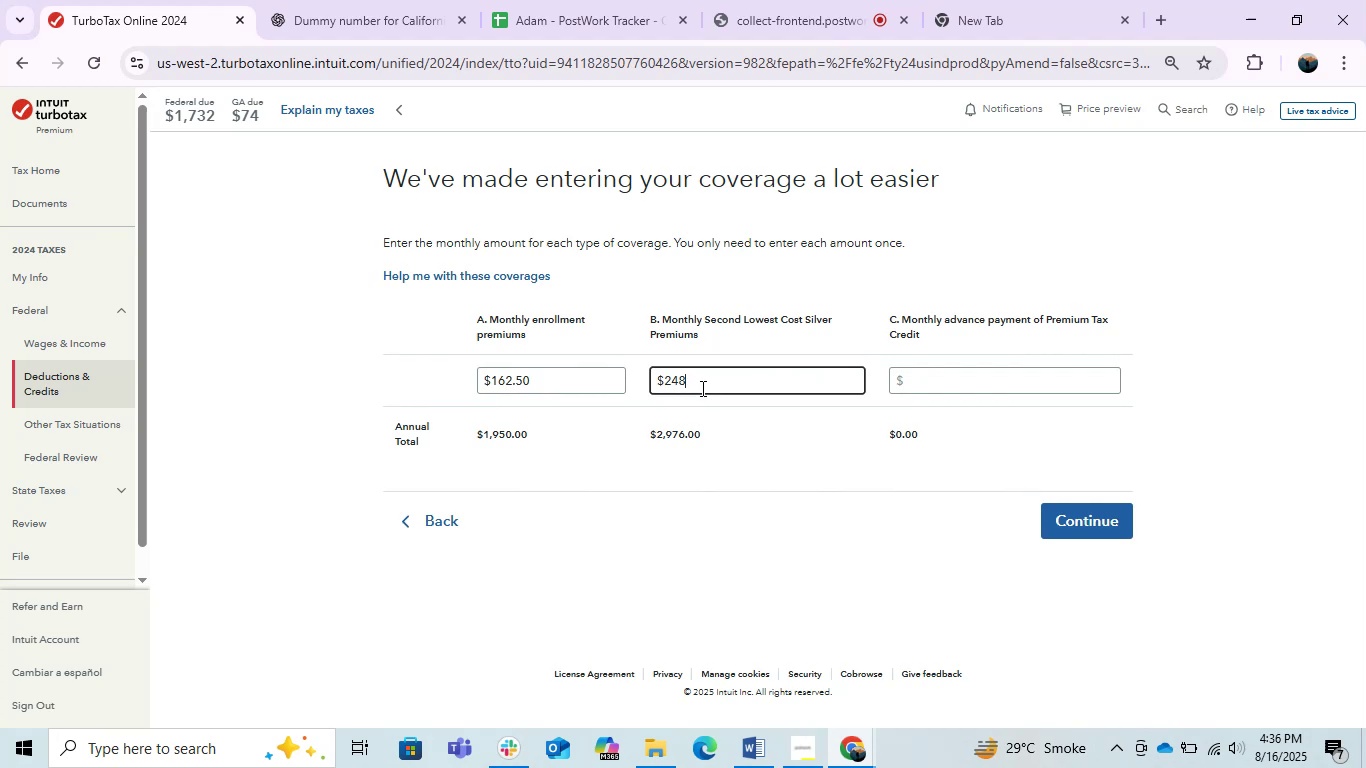 
key(Backspace)
 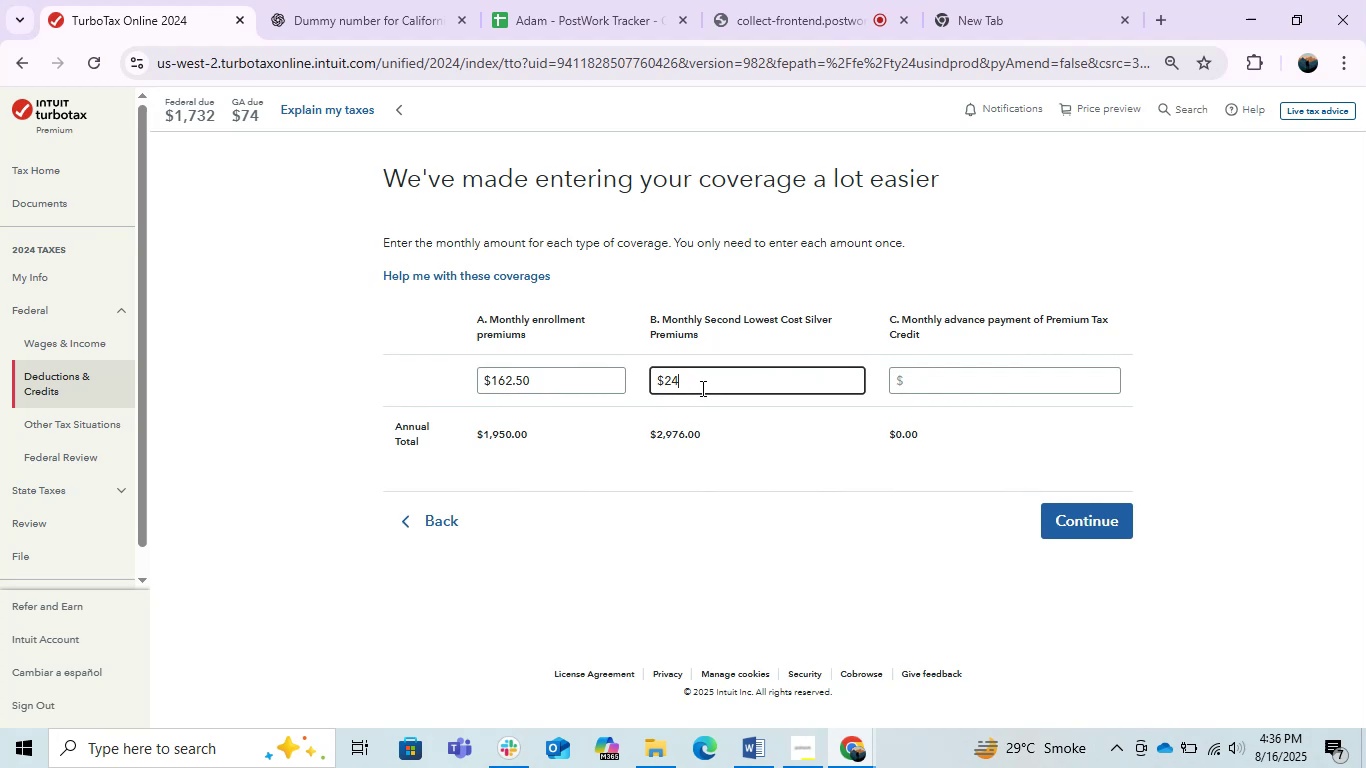 
key(Numpad7)
 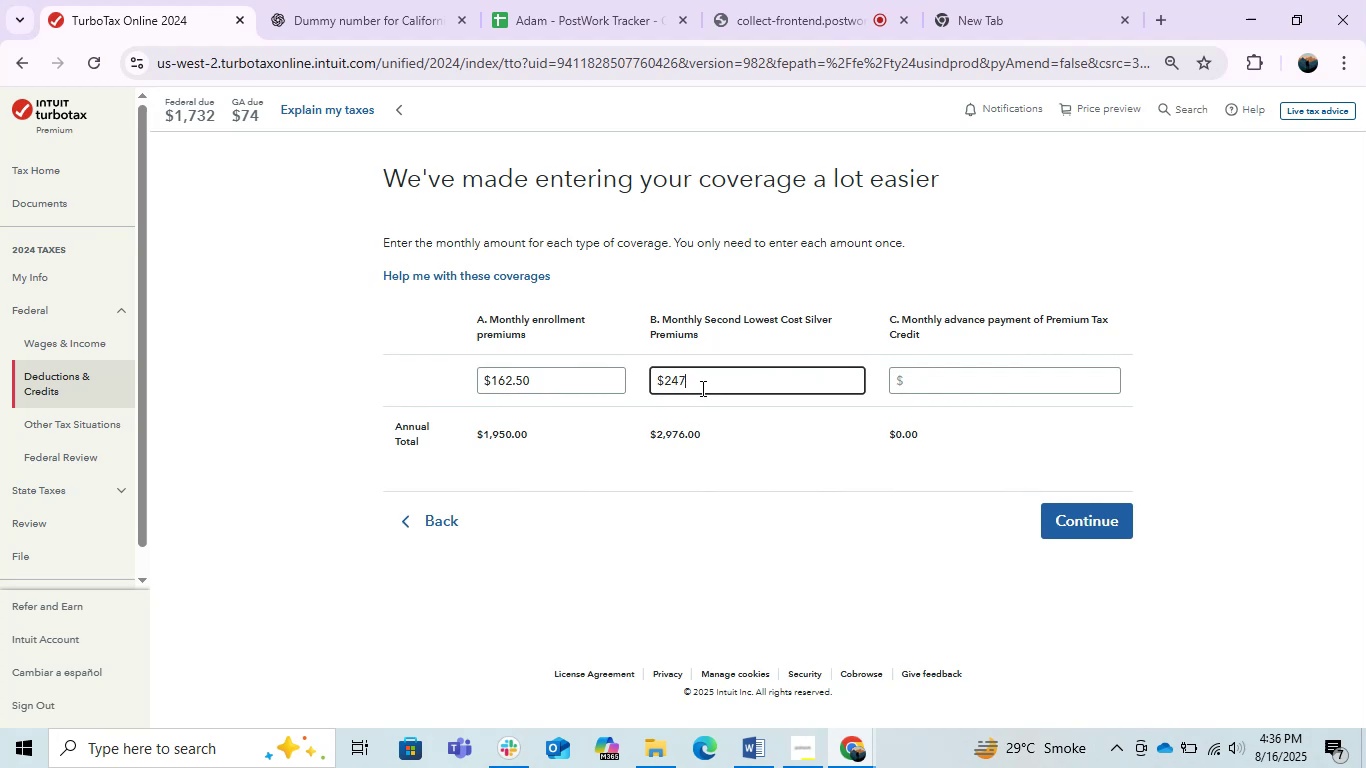 
key(NumpadDecimal)
 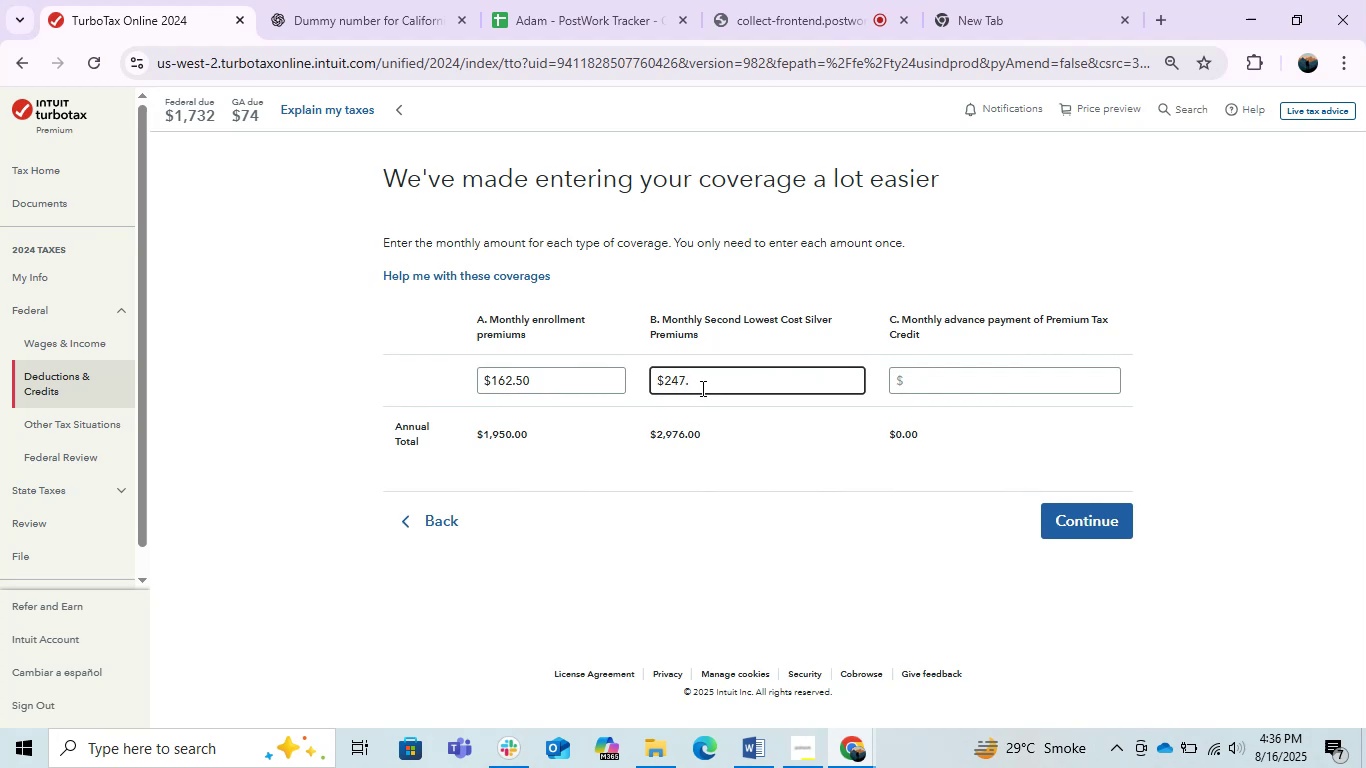 
key(Numpad9)
 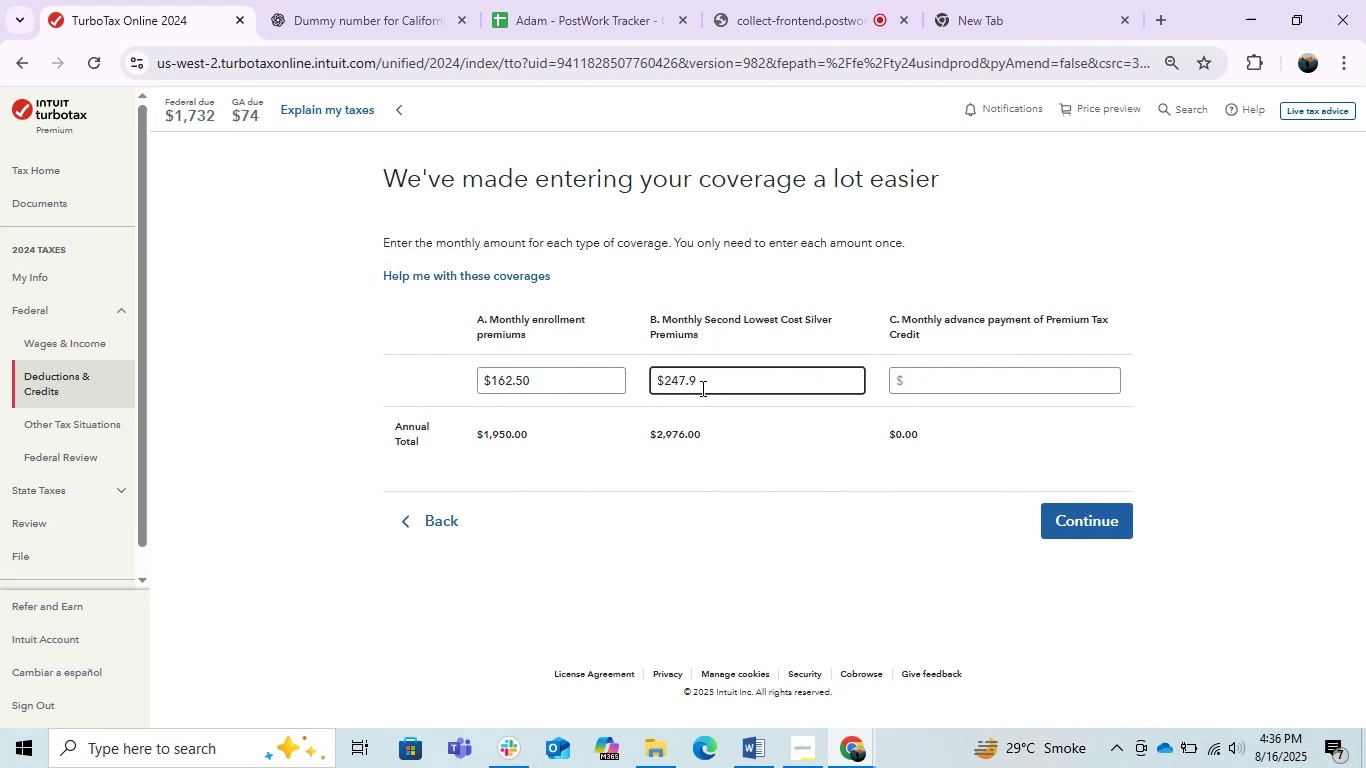 
left_click([783, 527])
 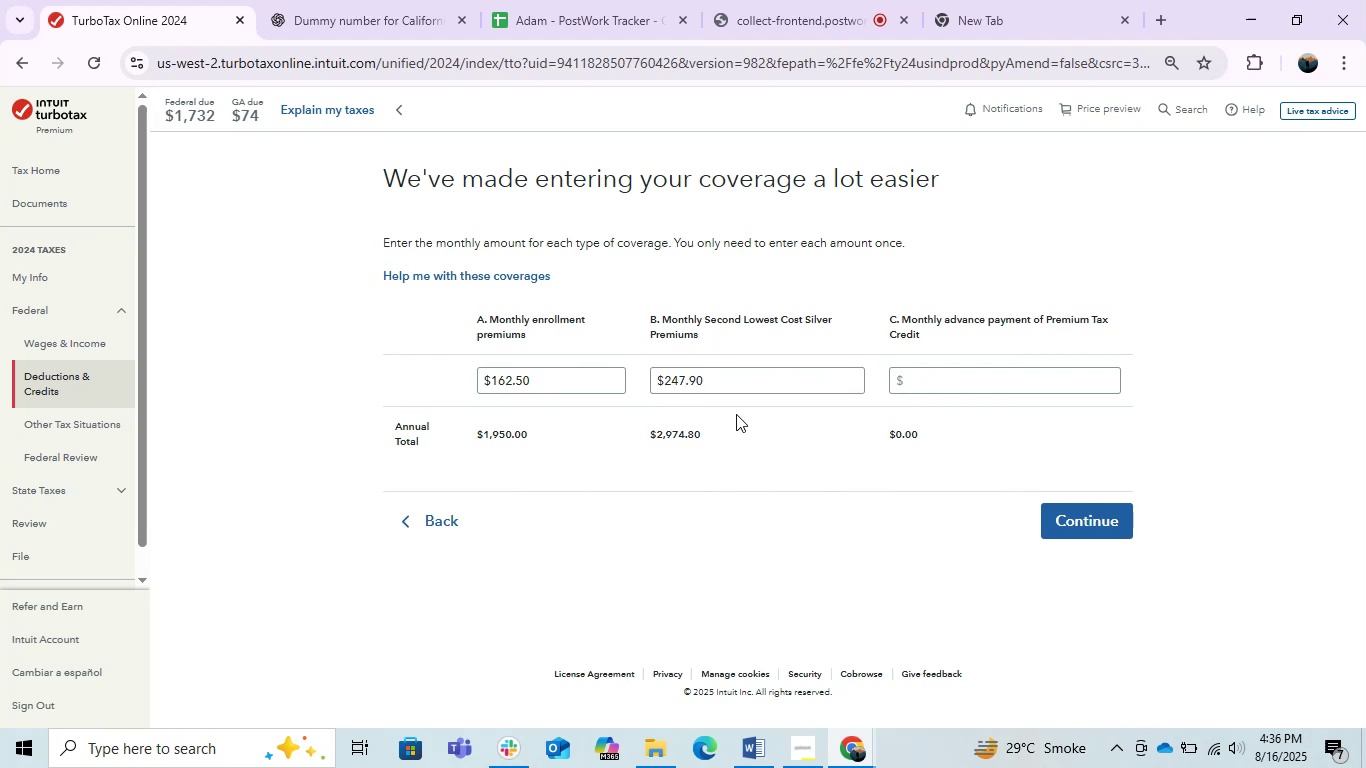 
left_click([709, 384])
 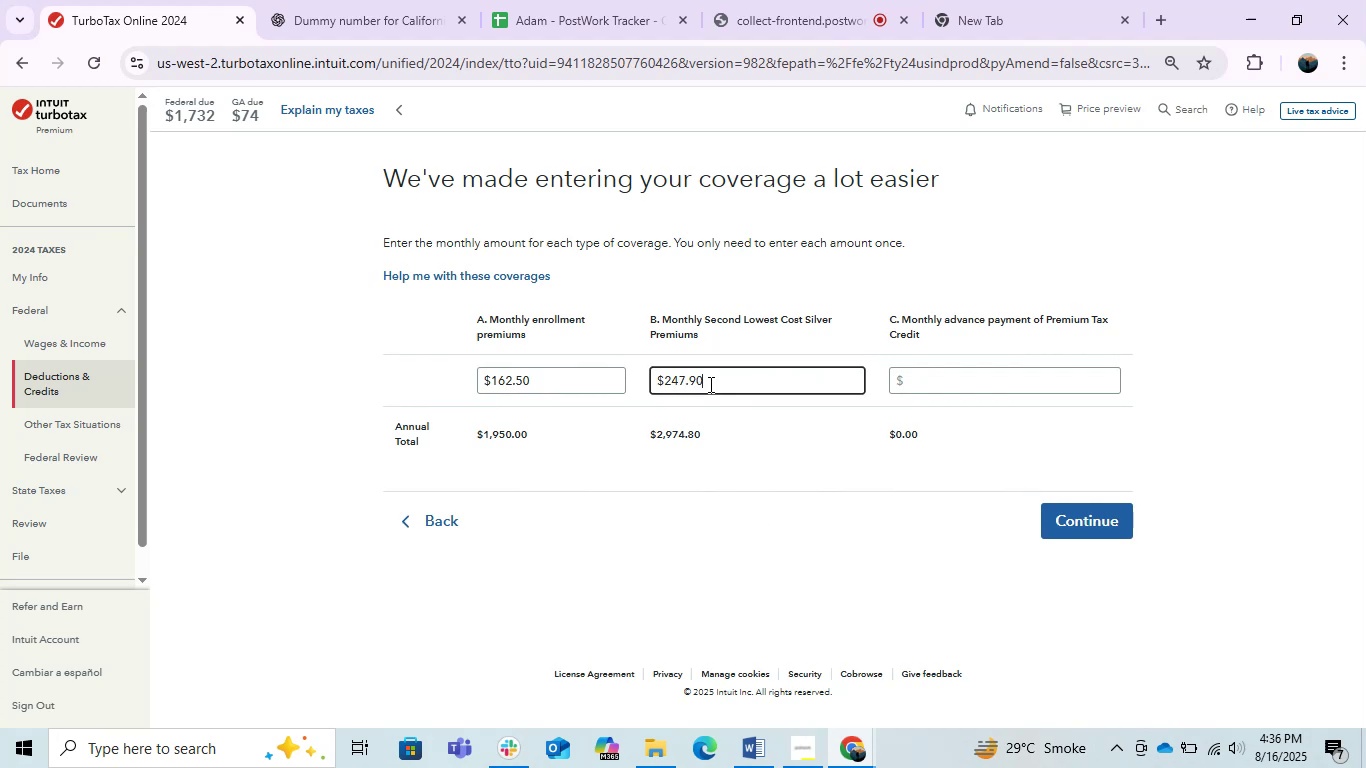 
key(Backspace)
 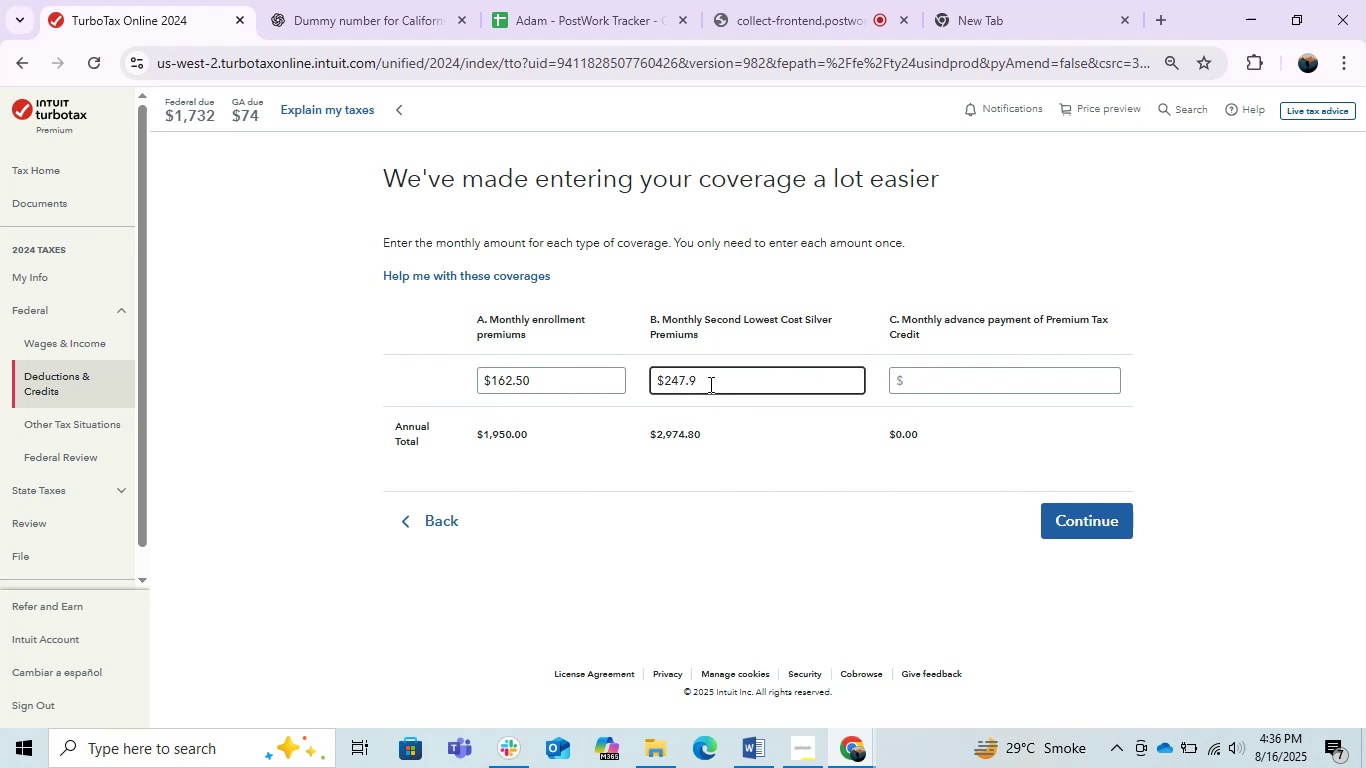 
key(Numpad1)
 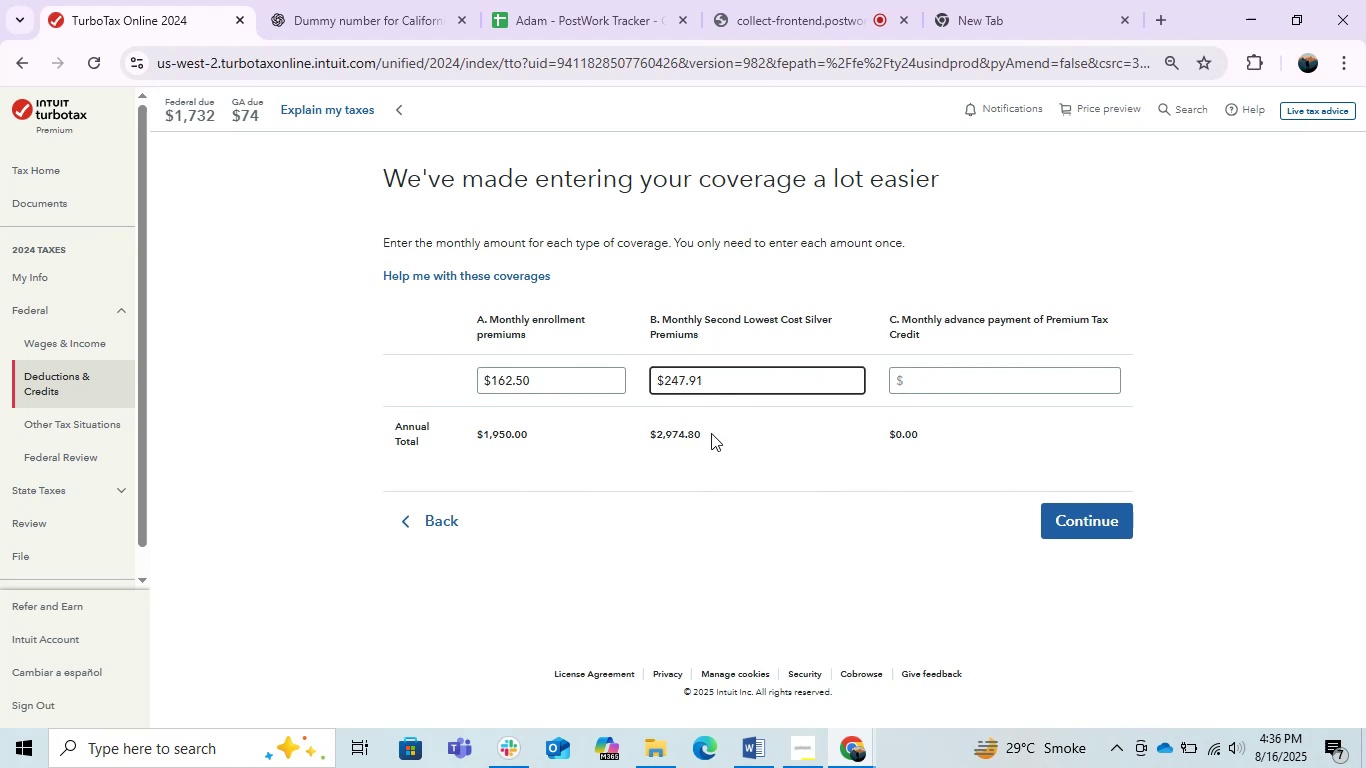 
left_click([766, 535])
 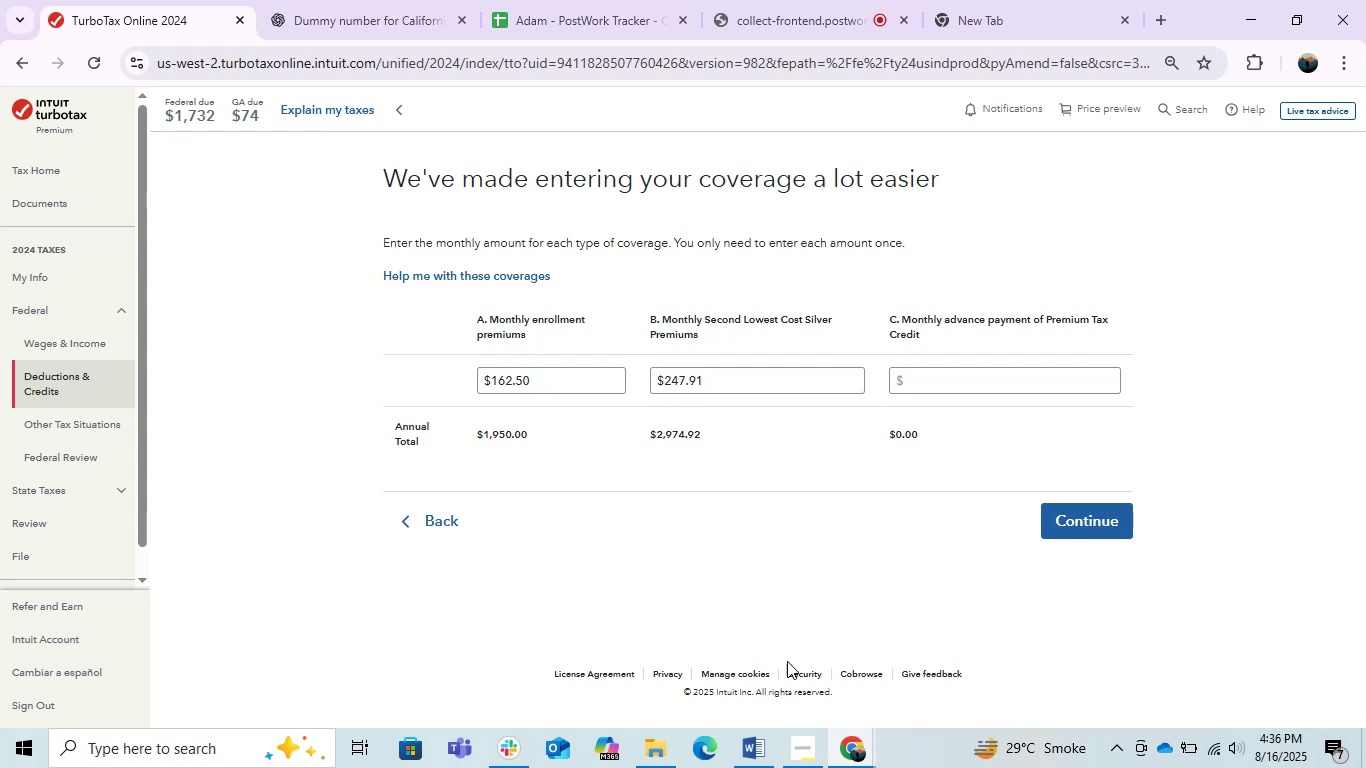 
mouse_move([843, 736])
 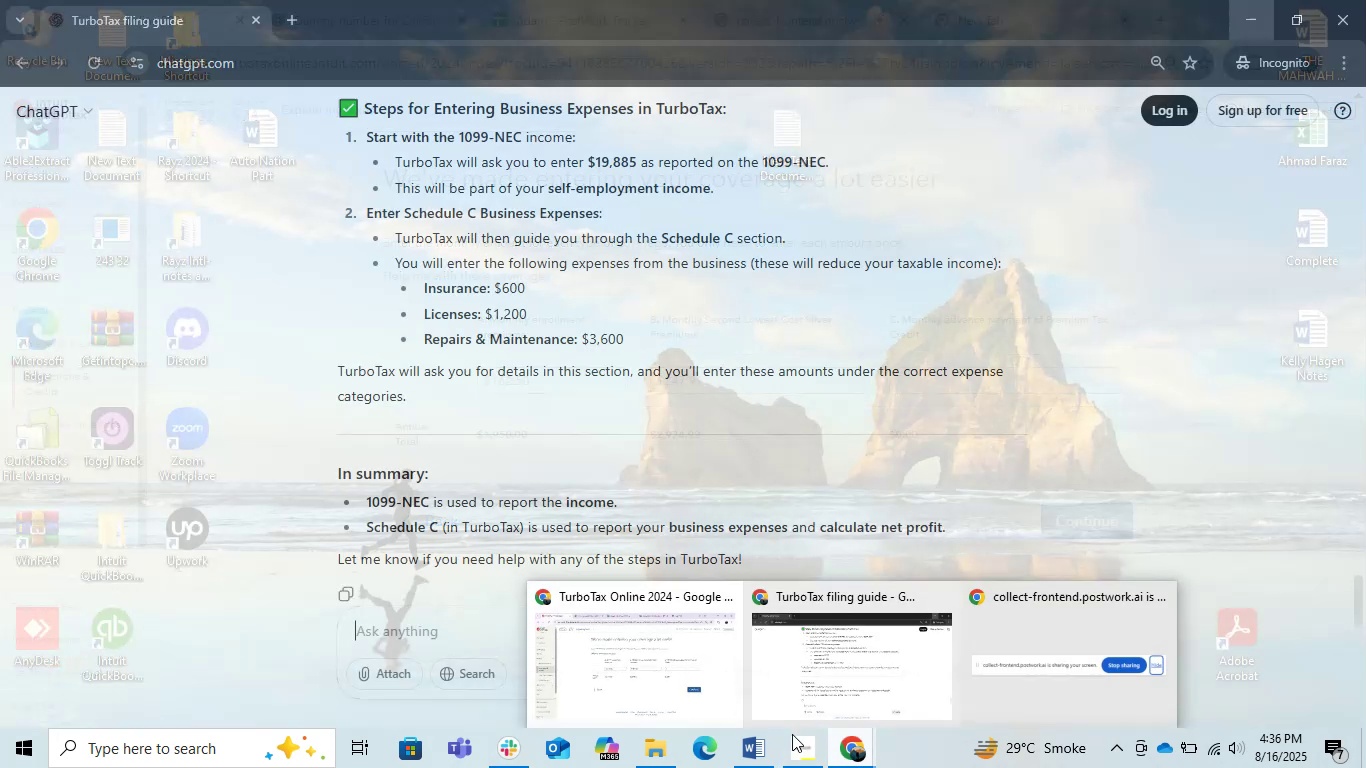 
left_click([741, 745])
 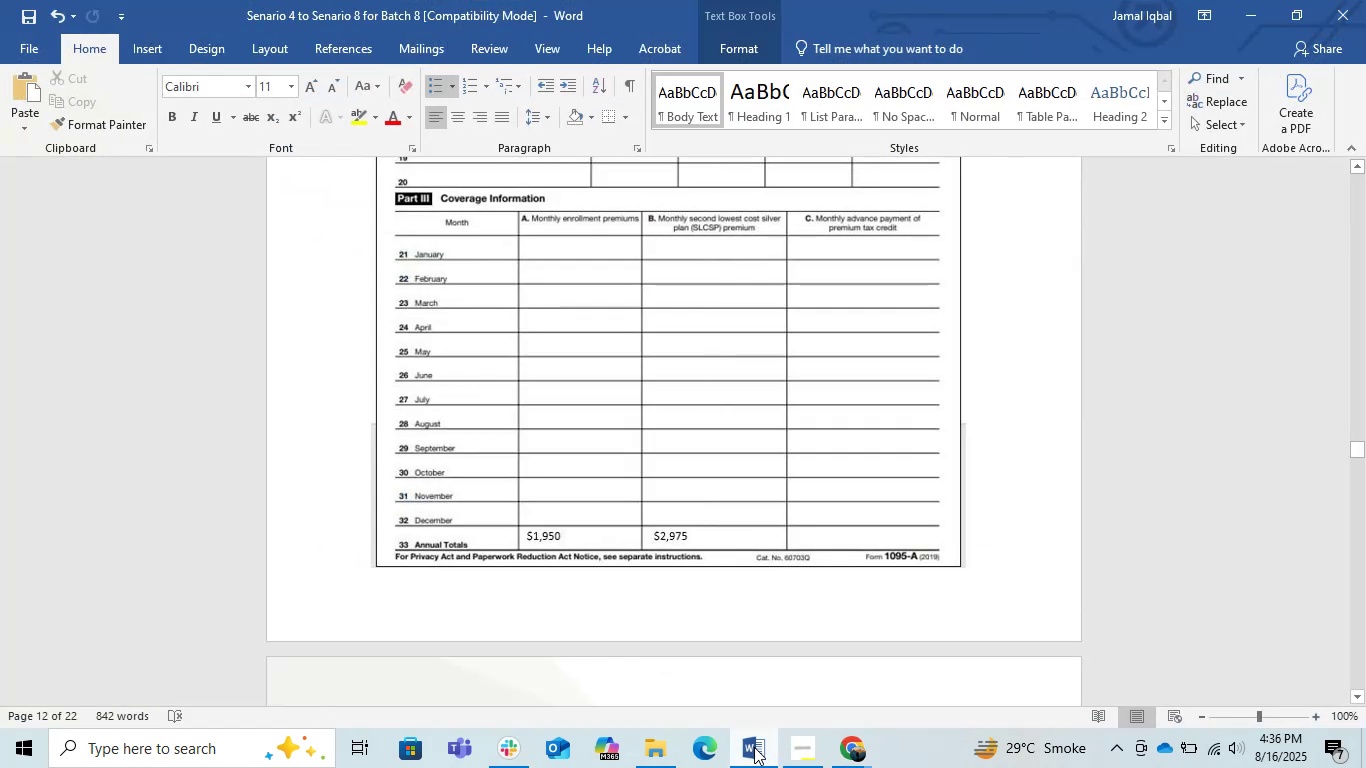 
left_click([744, 747])
 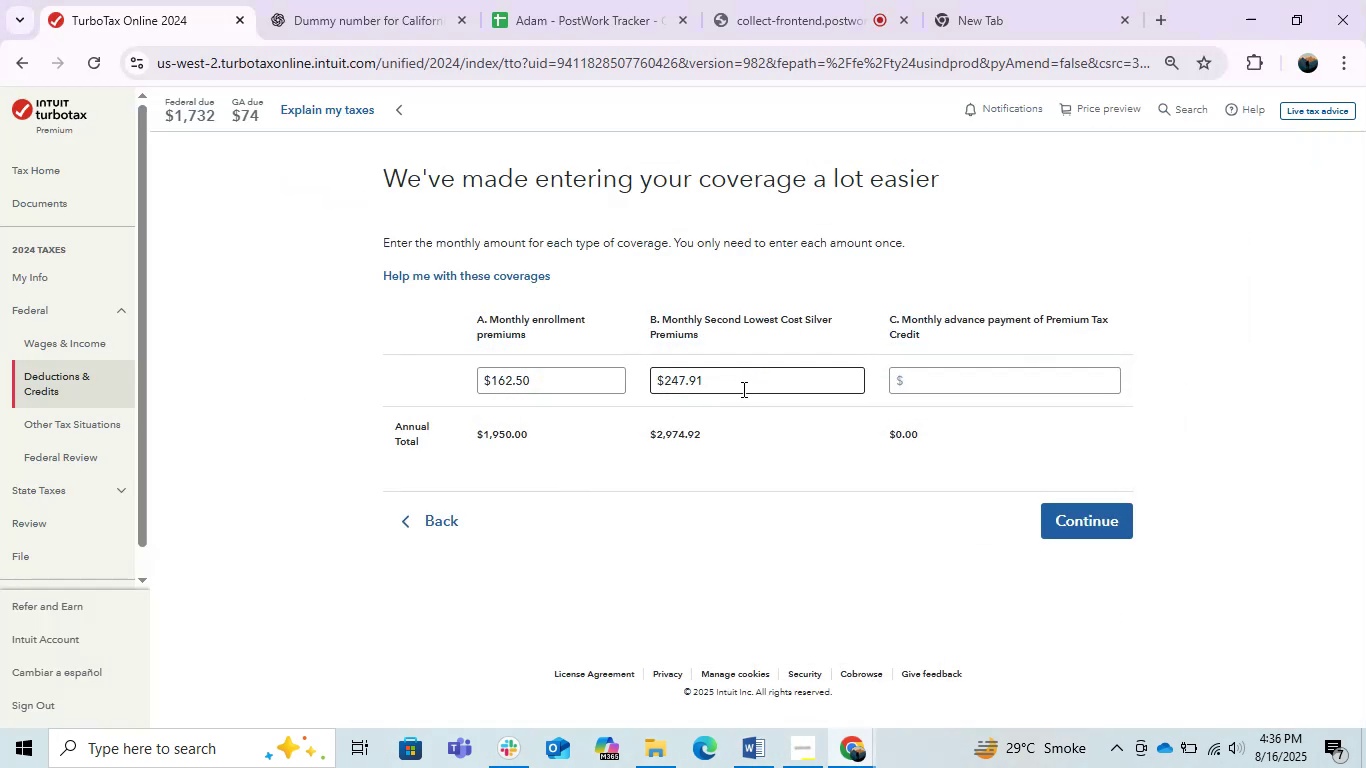 
left_click([735, 386])
 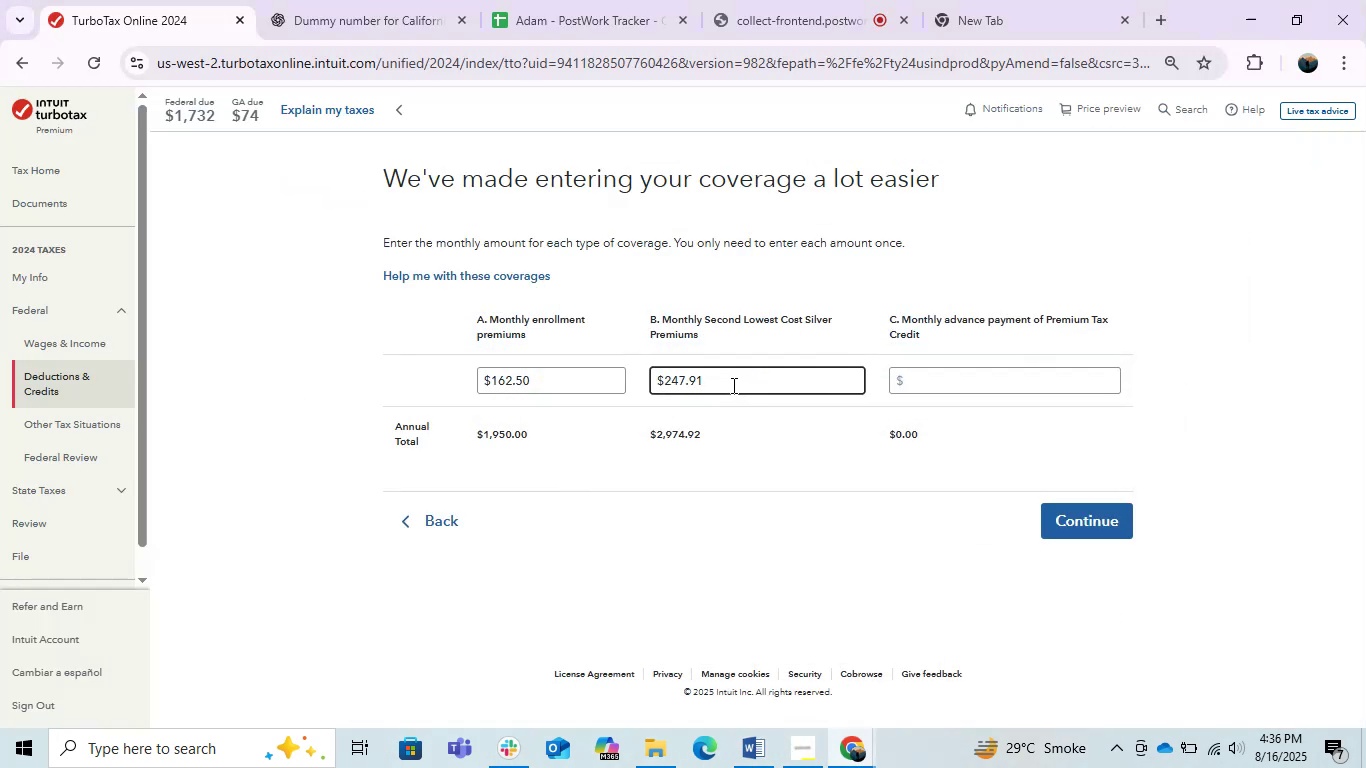 
key(Numpad1)
 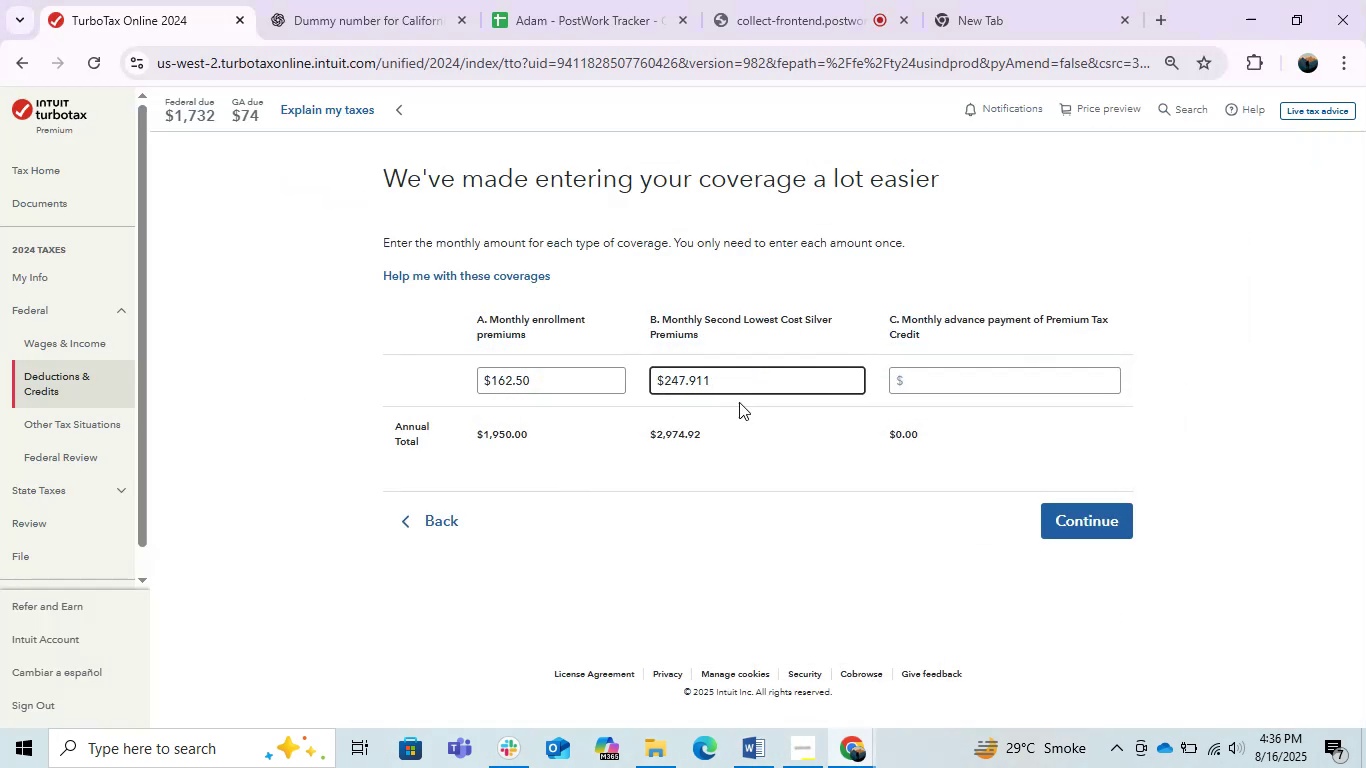 
left_click([772, 520])
 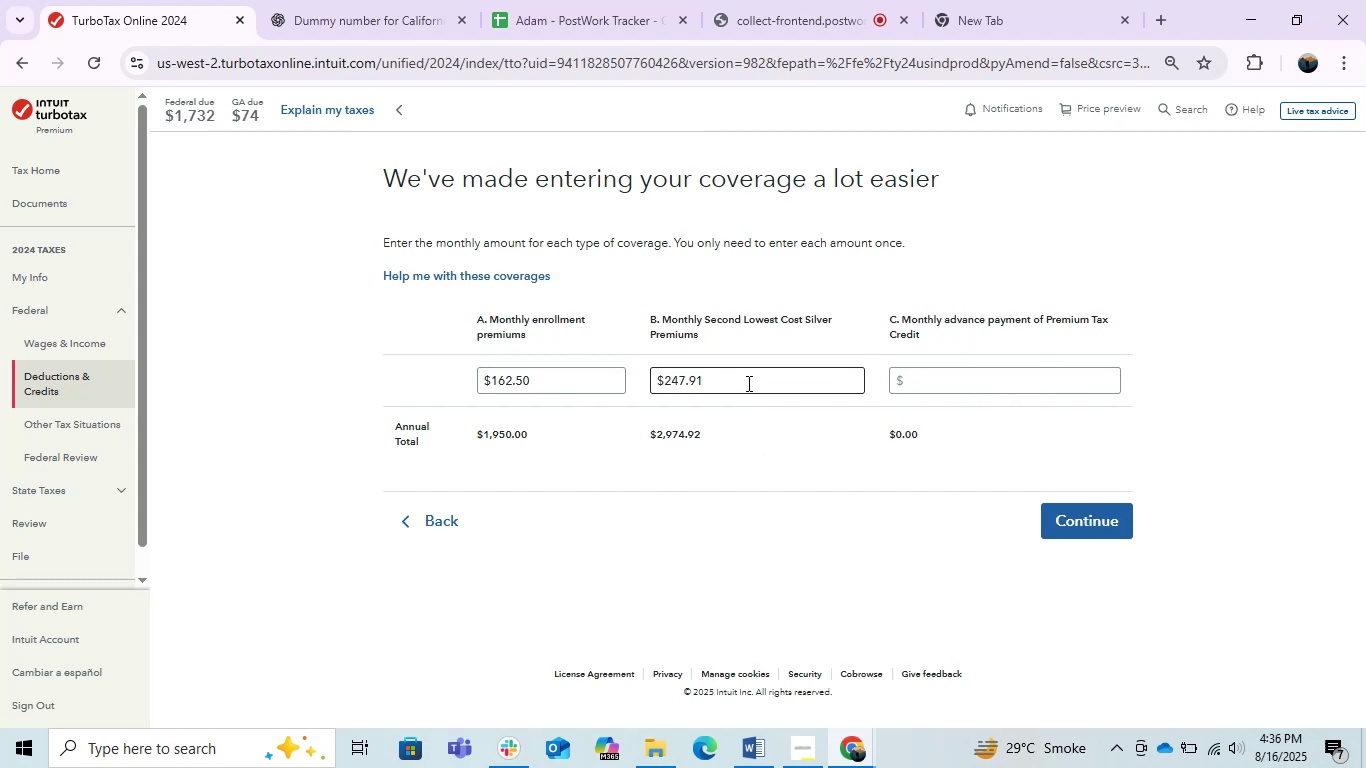 
left_click([737, 376])
 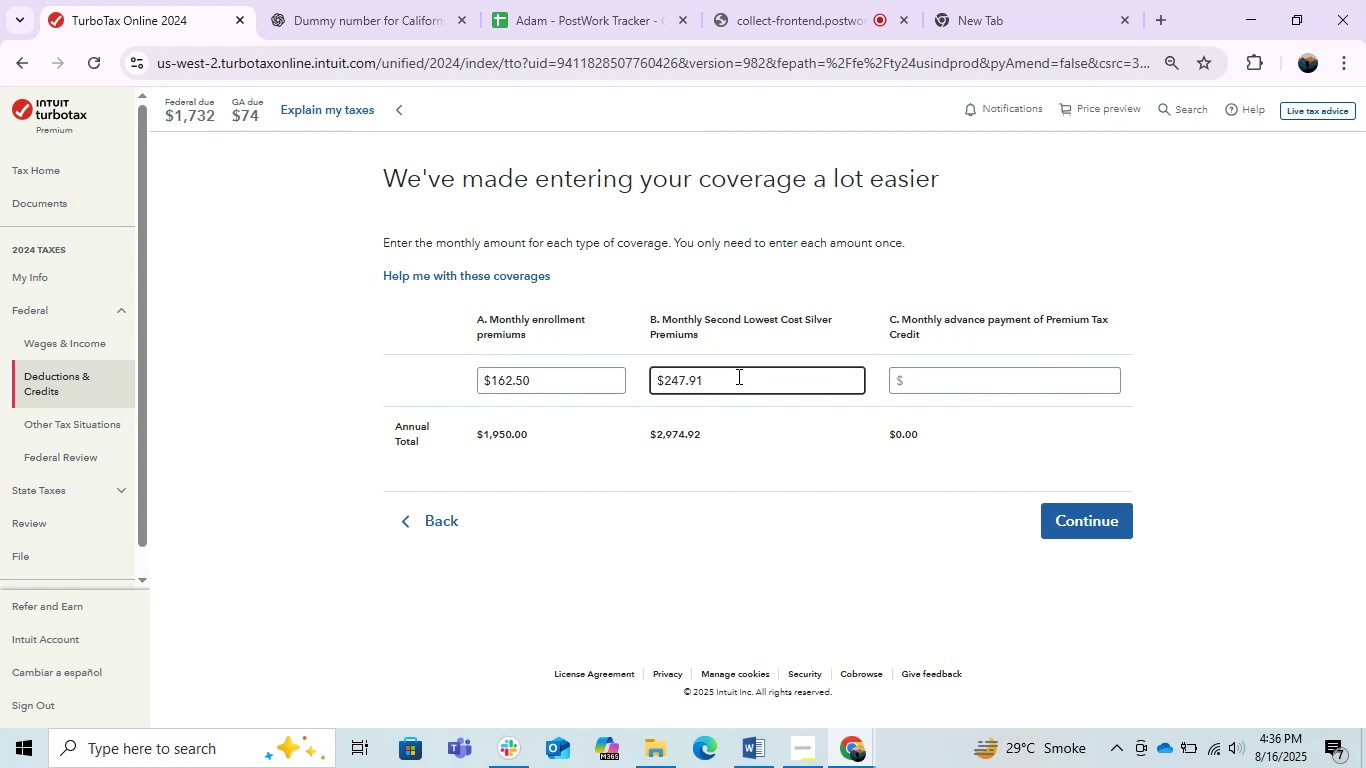 
key(Backspace)
 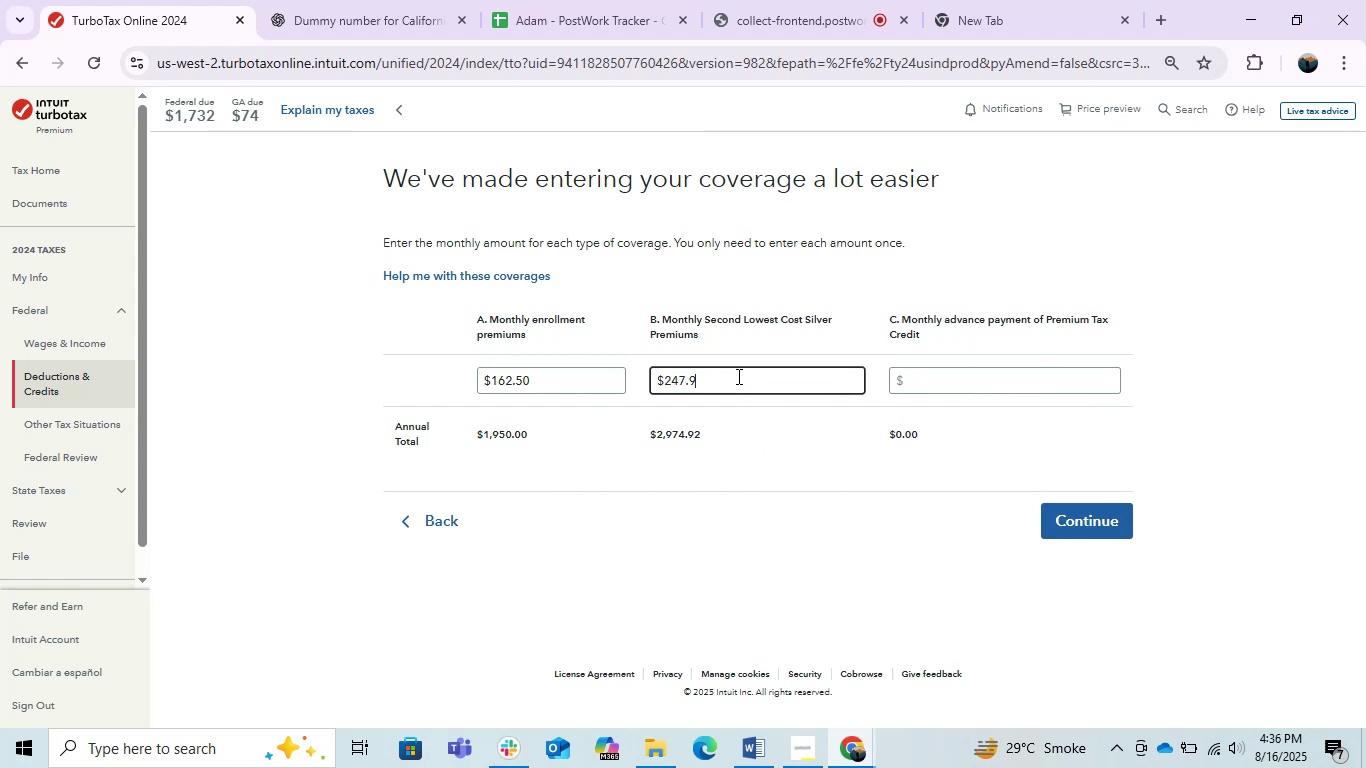 
key(Numpad2)
 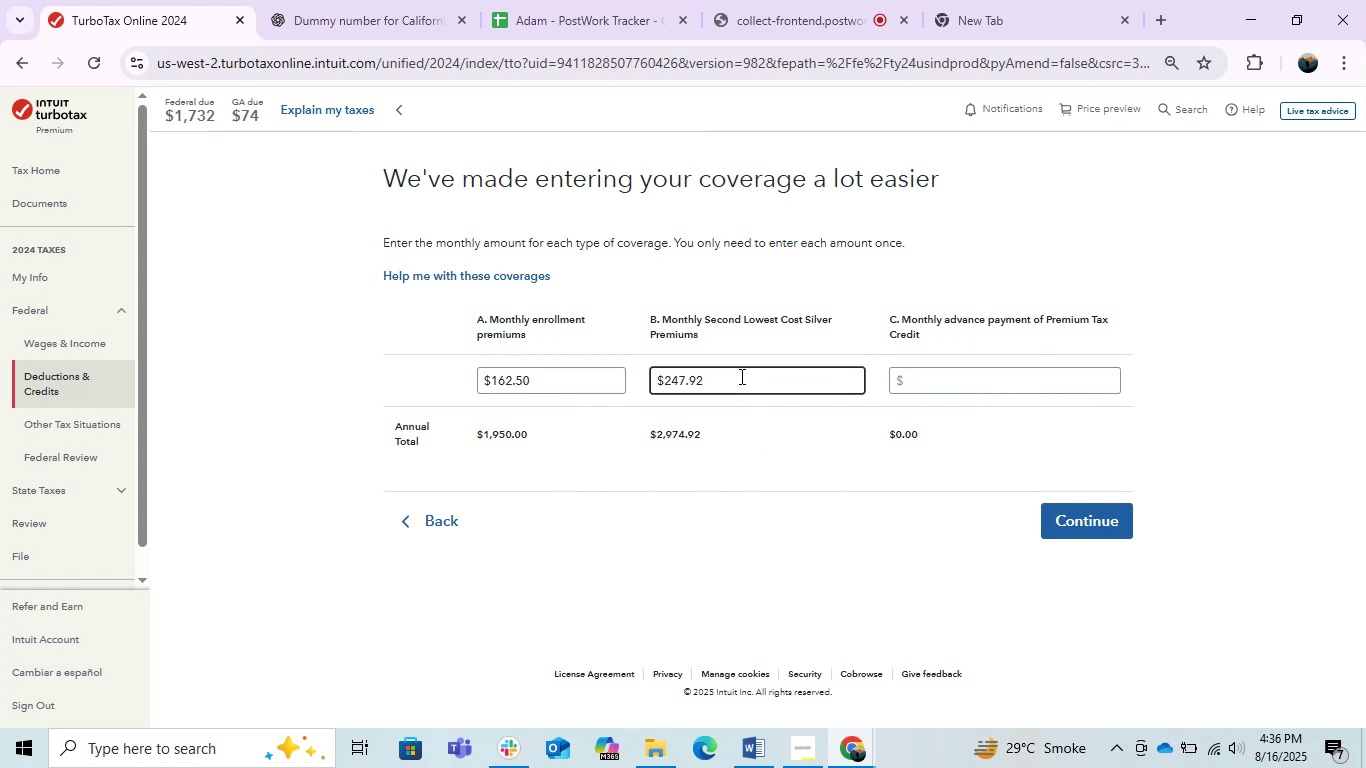 
left_click([793, 593])
 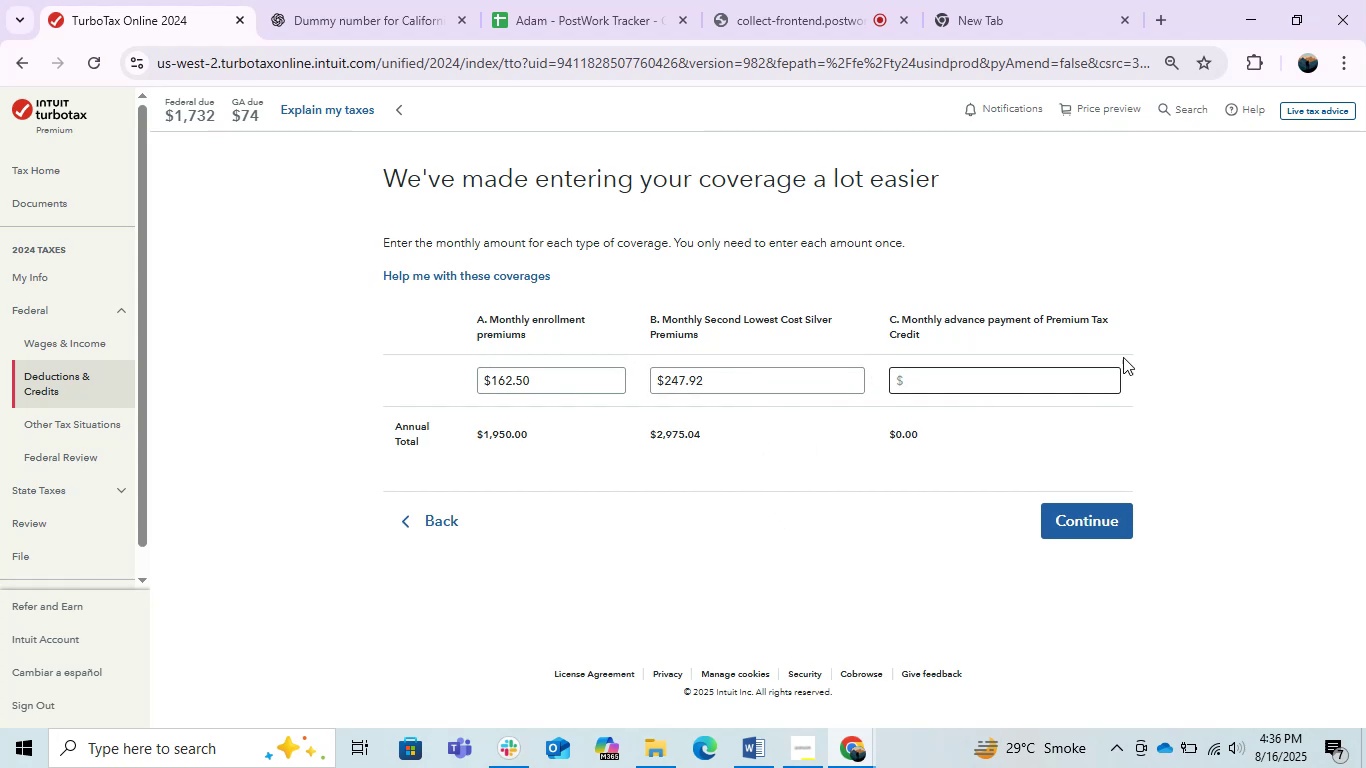 
left_click([986, 389])
 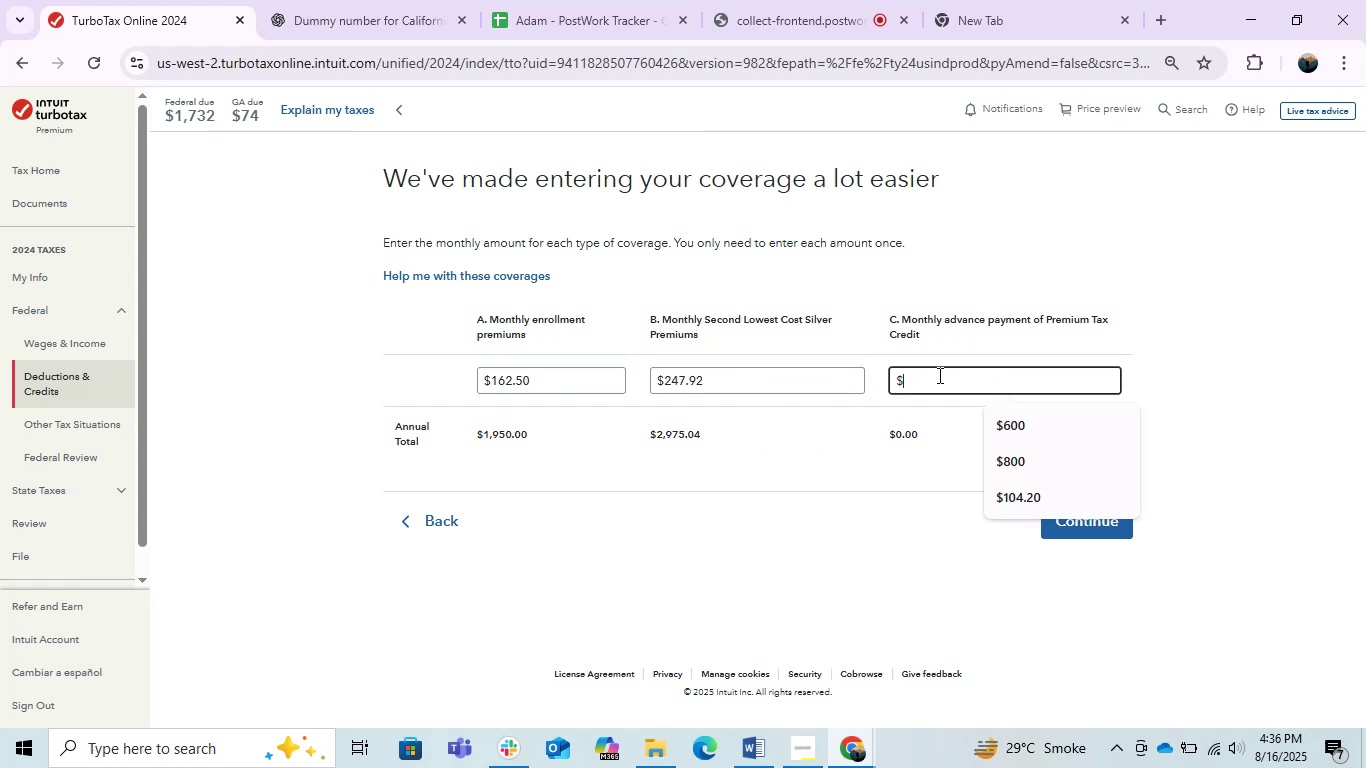 
key(Alt+AltLeft)
 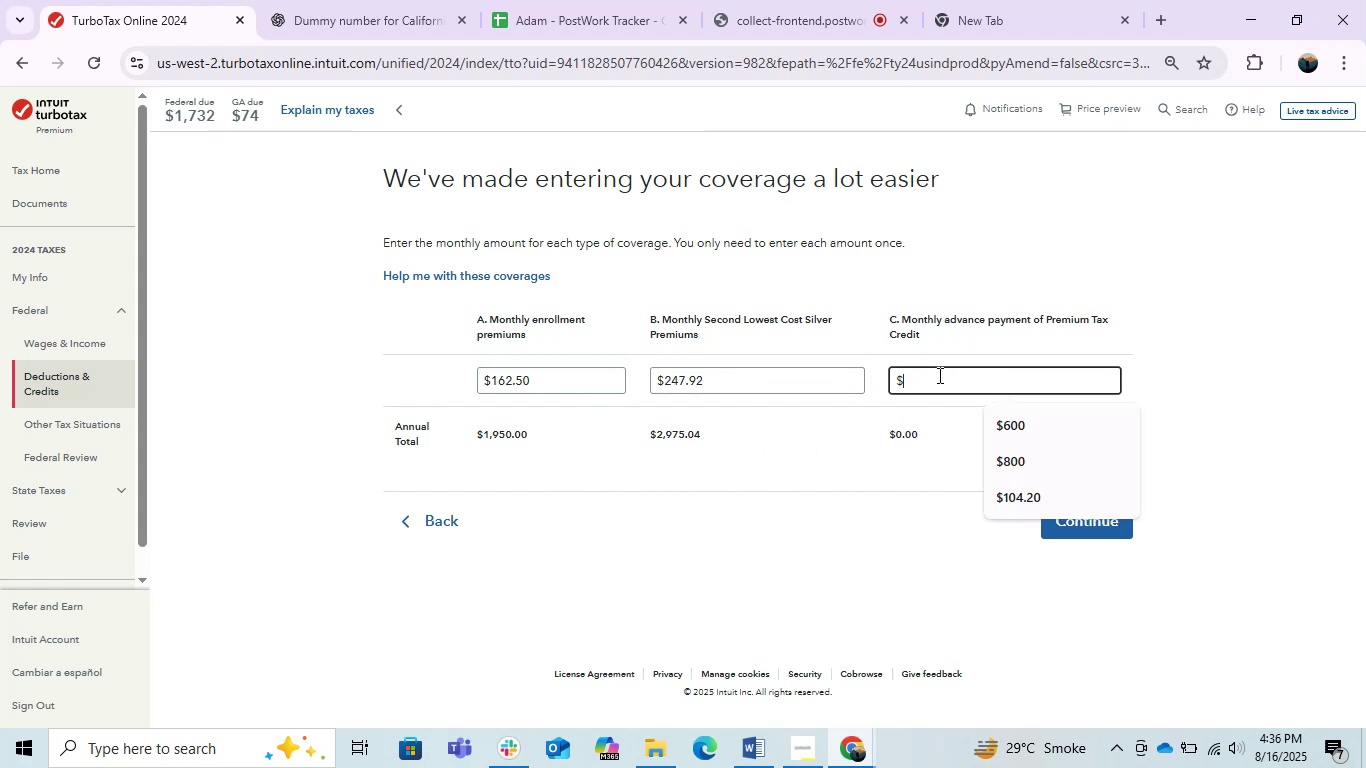 
key(Alt+Tab)
 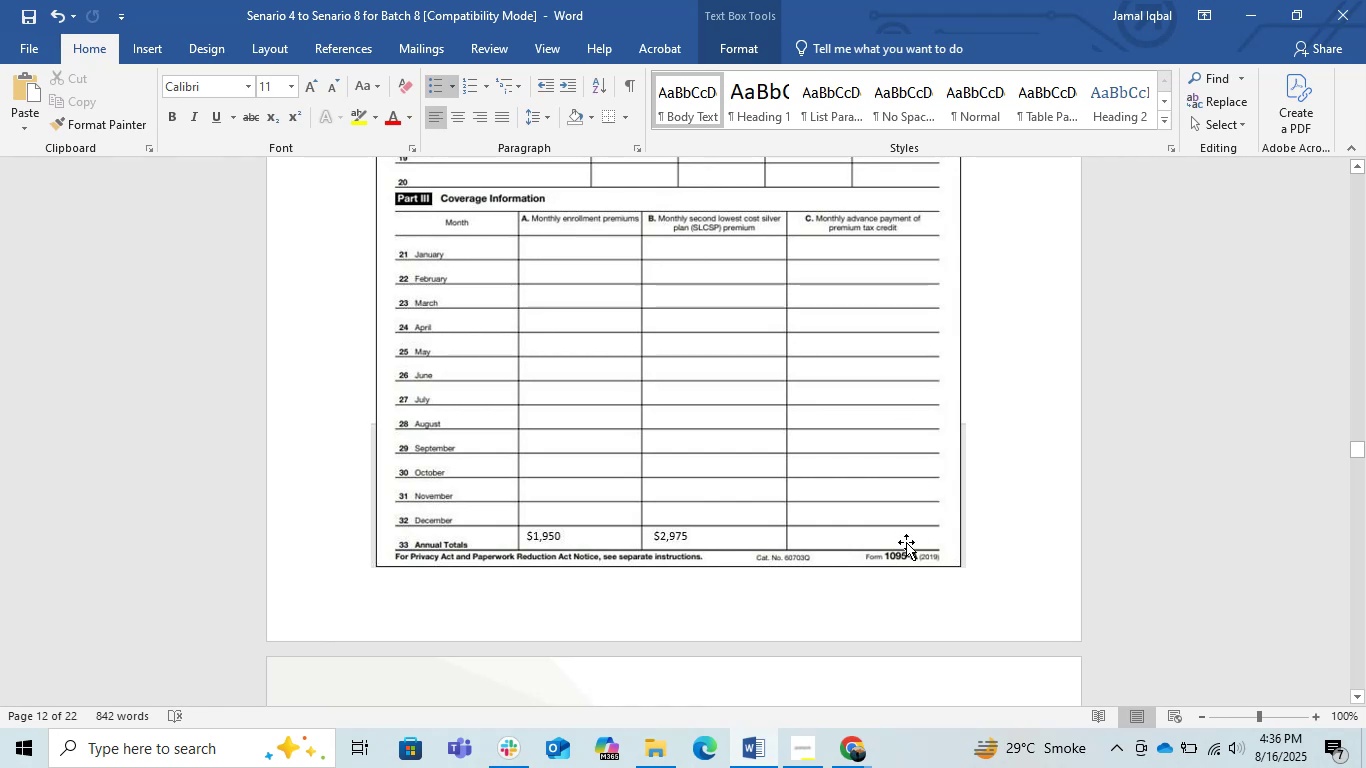 
key(Alt+AltLeft)
 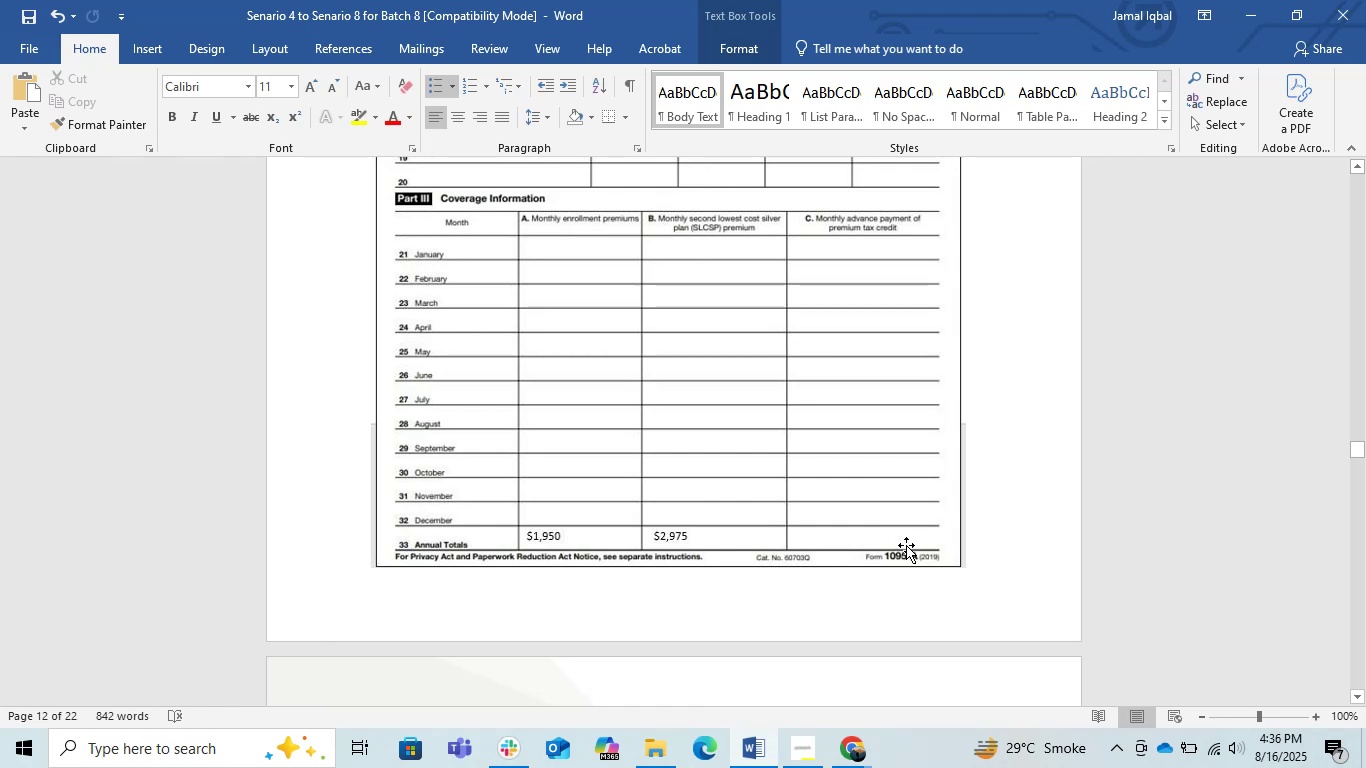 
key(Alt+Tab)
 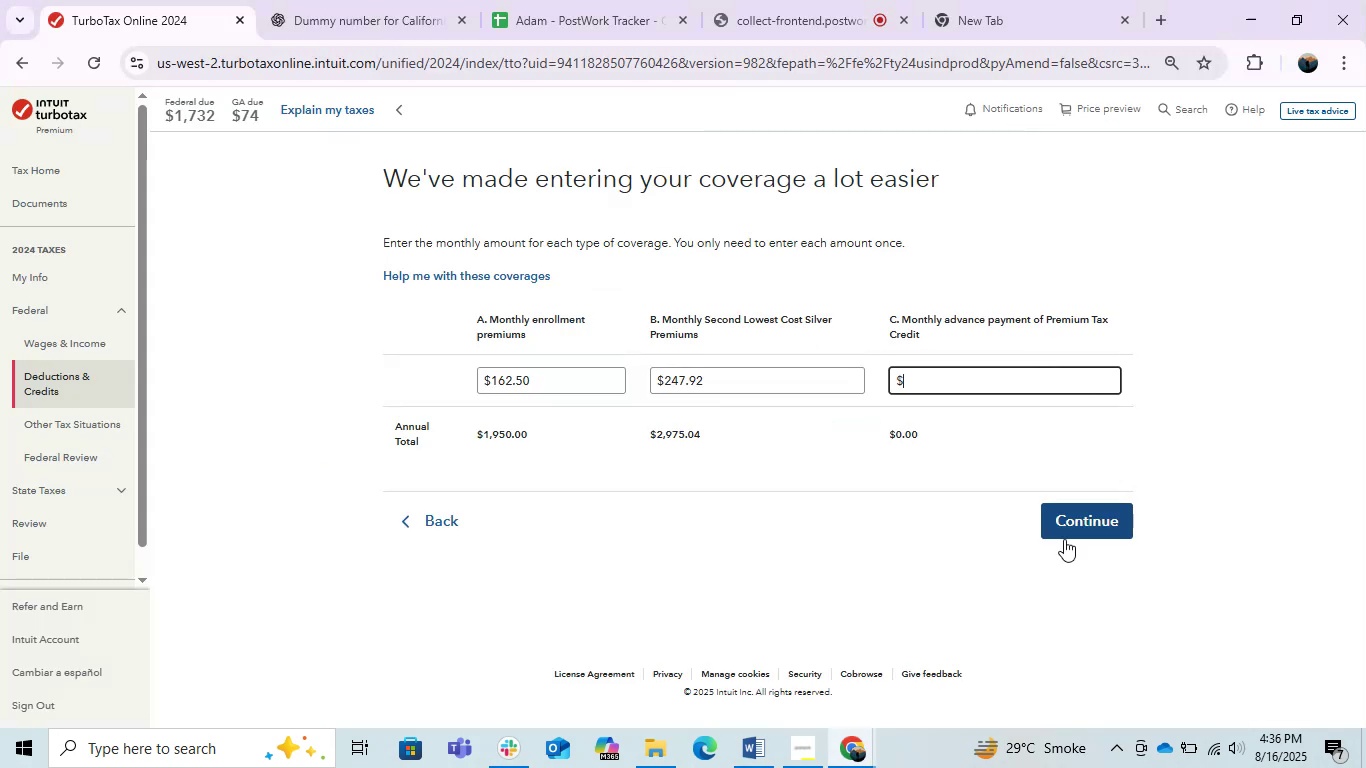 
left_click([1065, 520])
 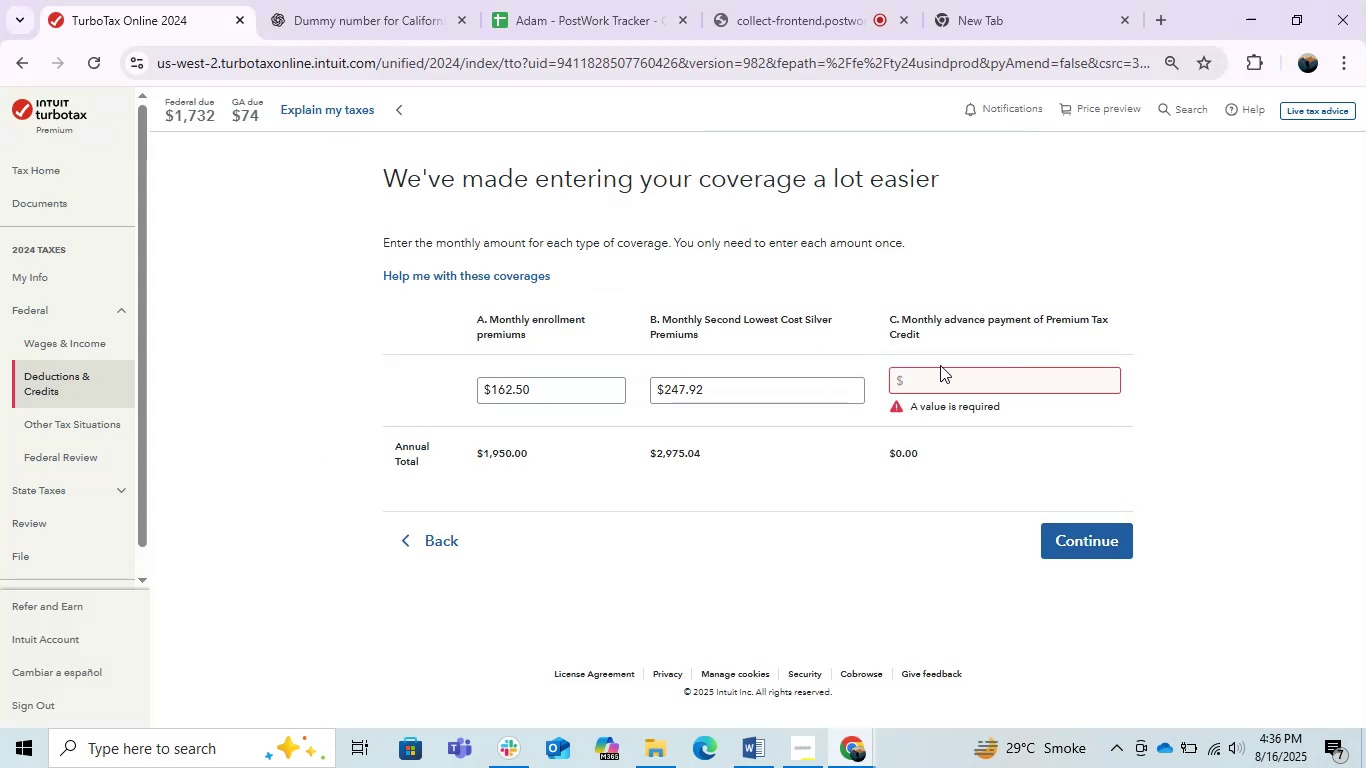 
double_click([923, 385])
 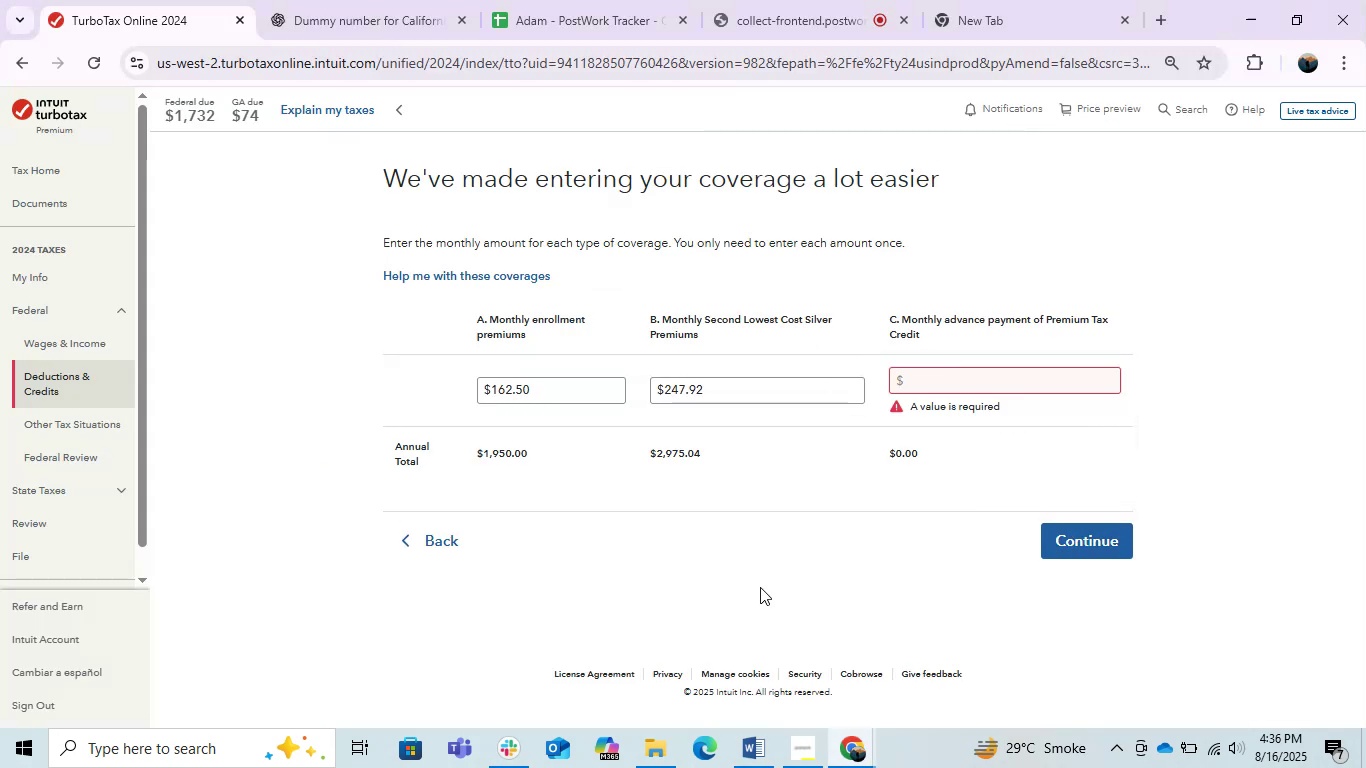 
key(PrintScreen)
 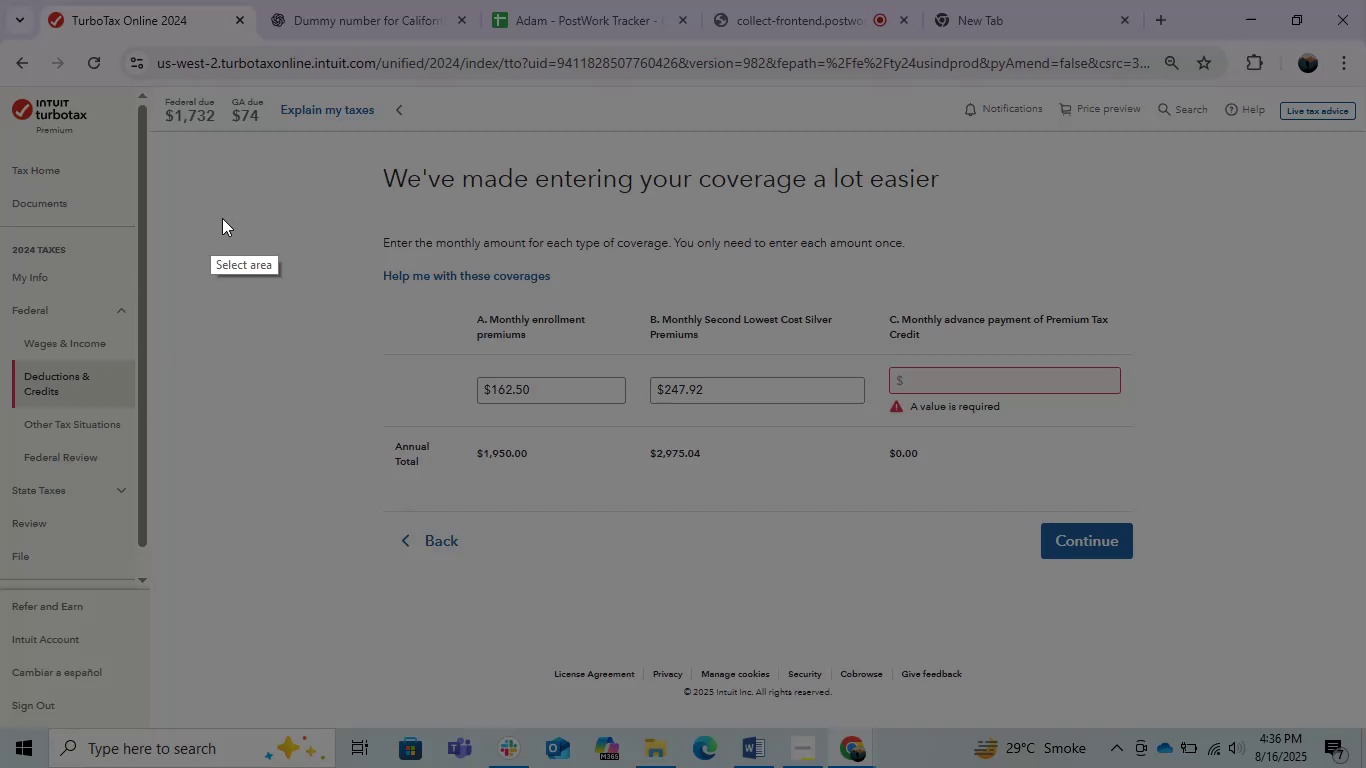 
left_click_drag(start_coordinate=[305, 161], to_coordinate=[1207, 615])
 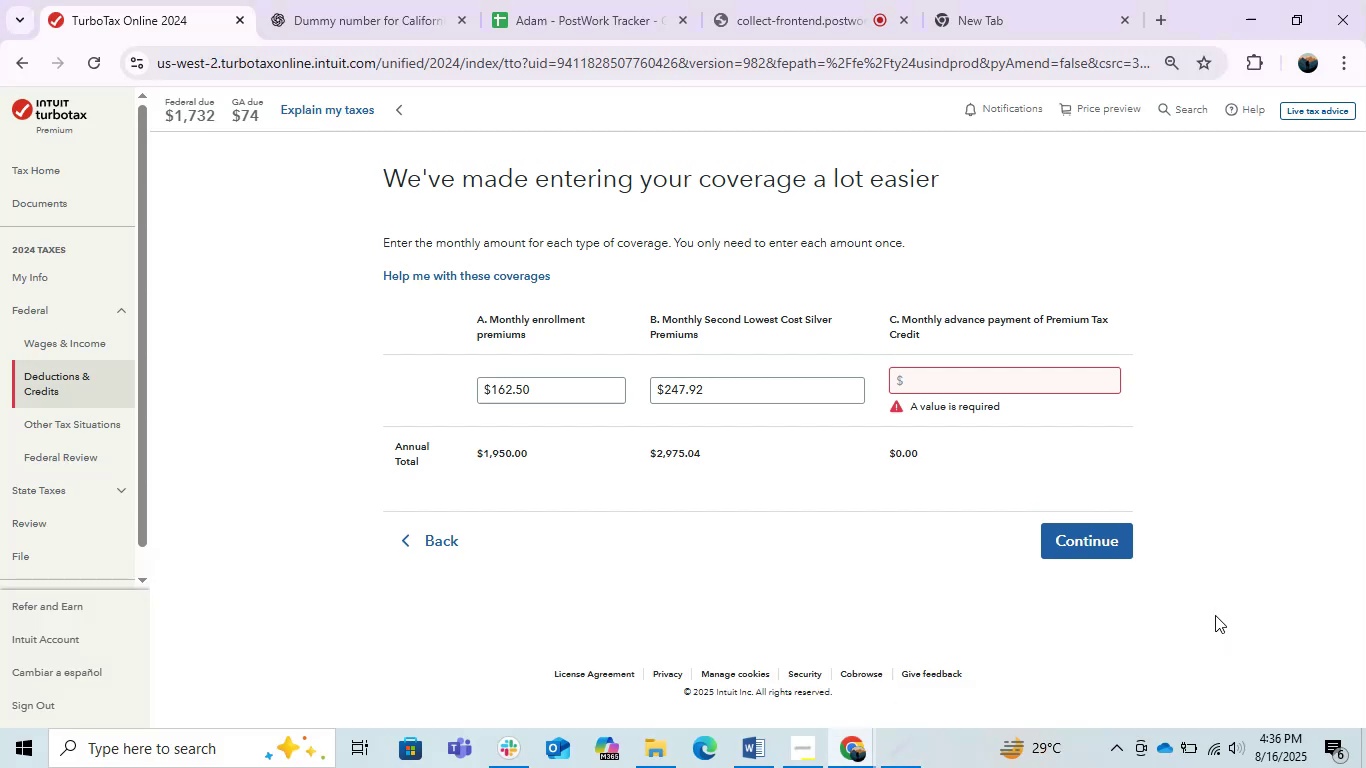 
key(Control+C)
 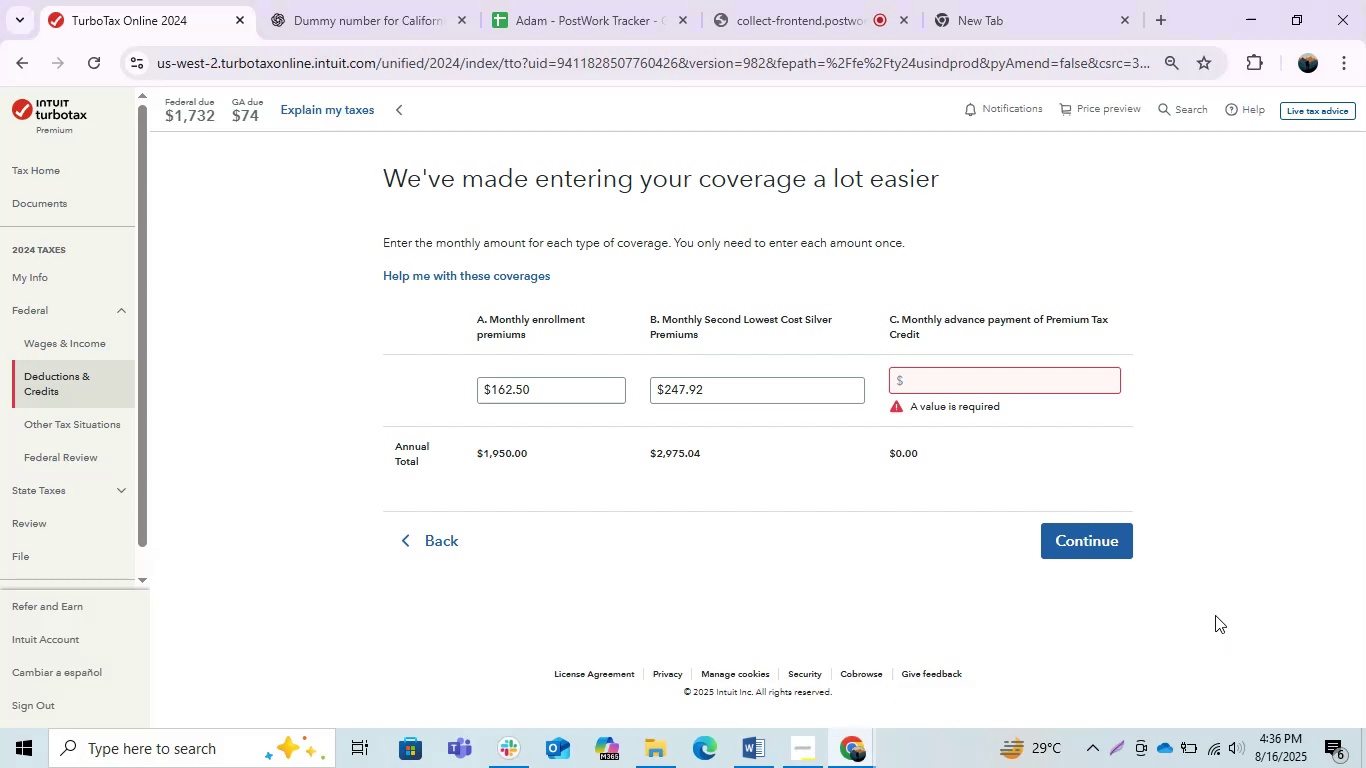 
key(Alt+AltLeft)
 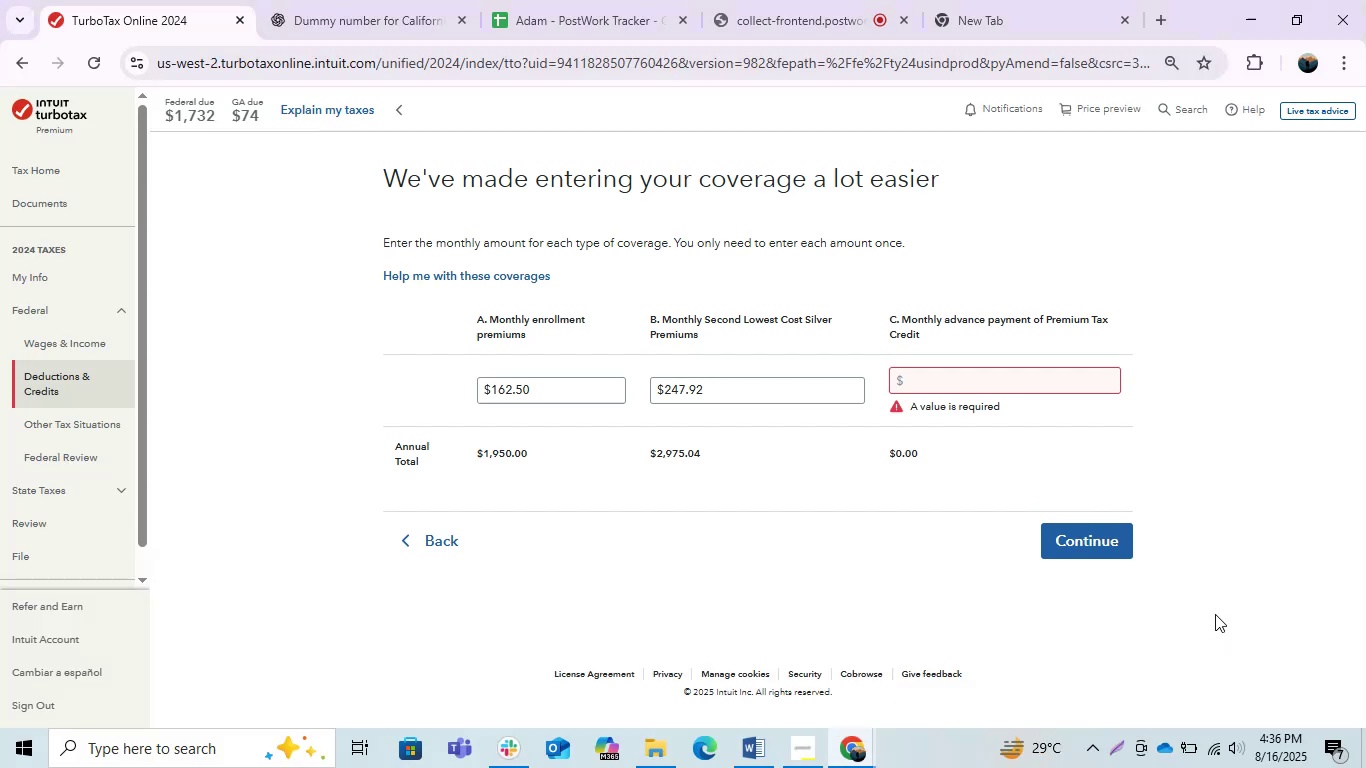 
key(Alt+Tab)
 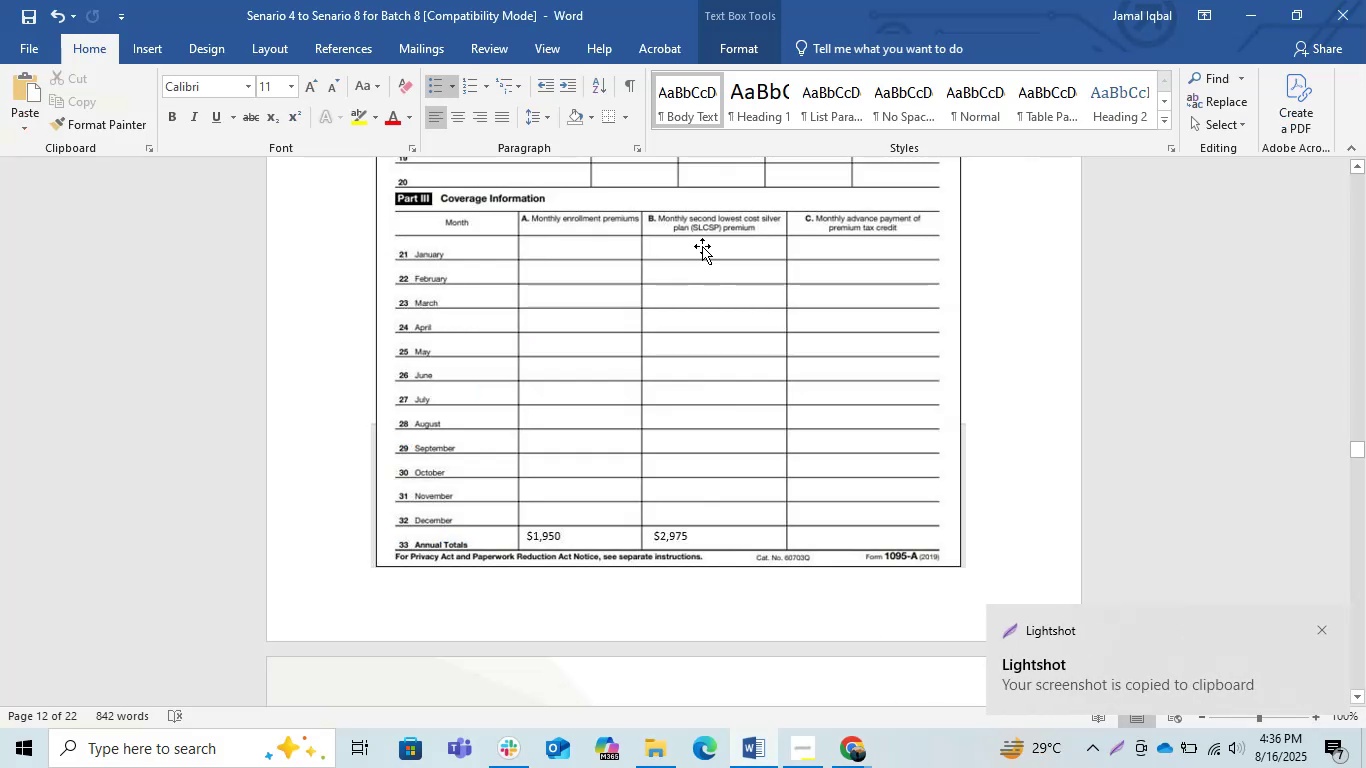 
key(Alt+AltLeft)
 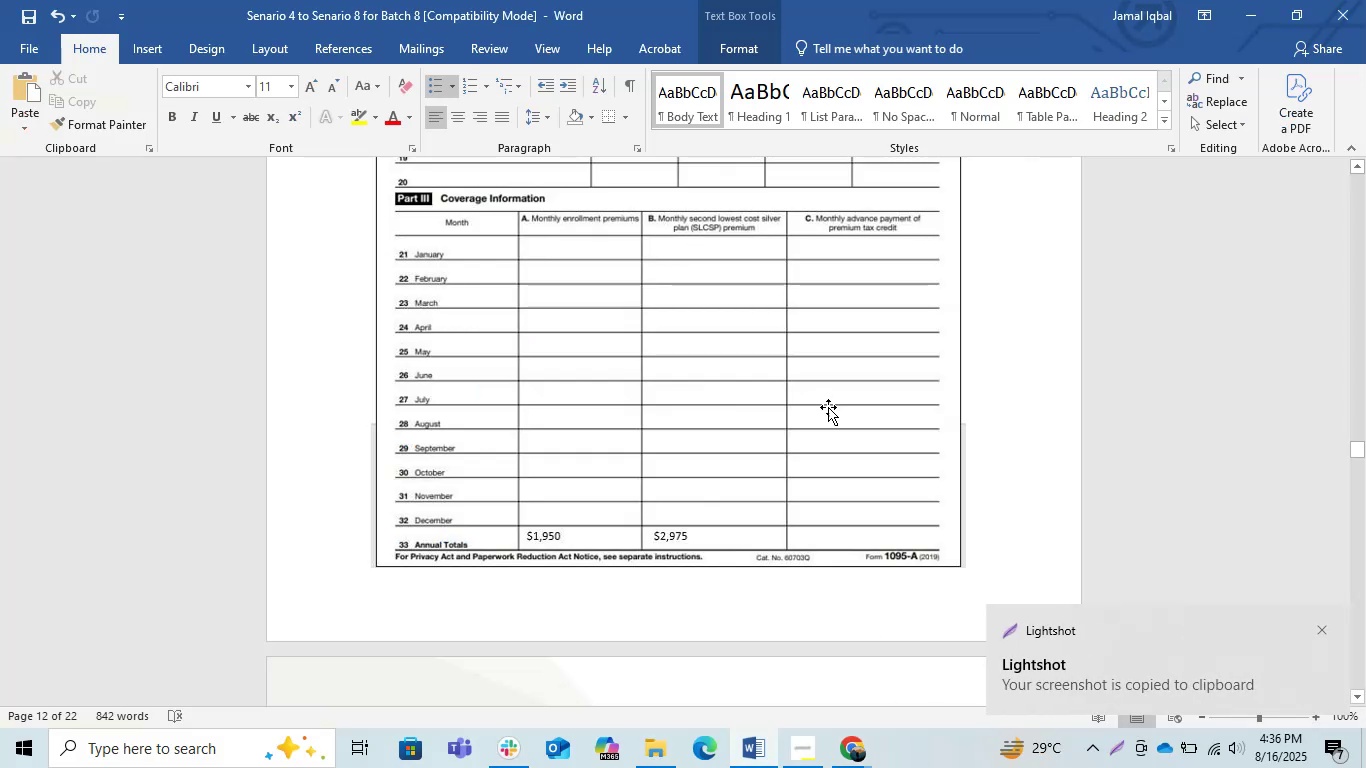 
key(Alt+Tab)
 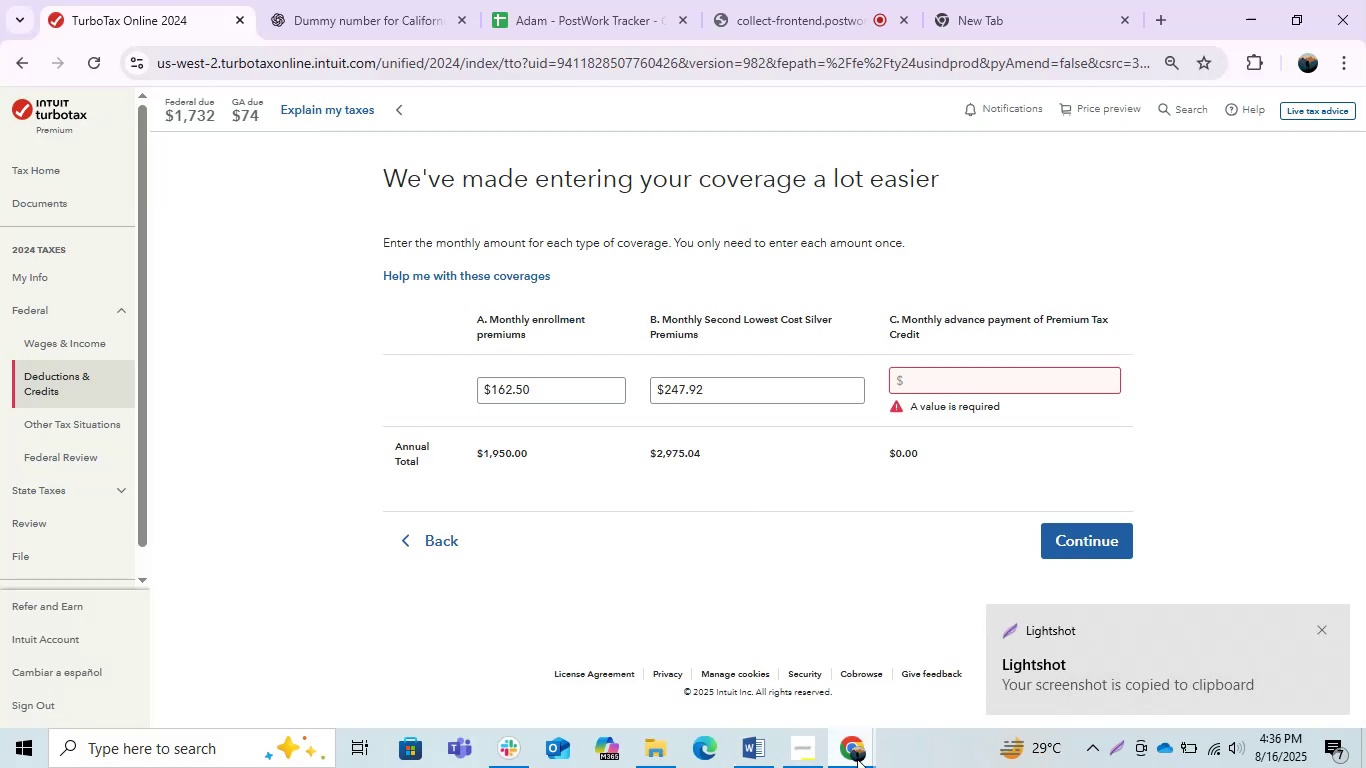 
left_click([854, 748])
 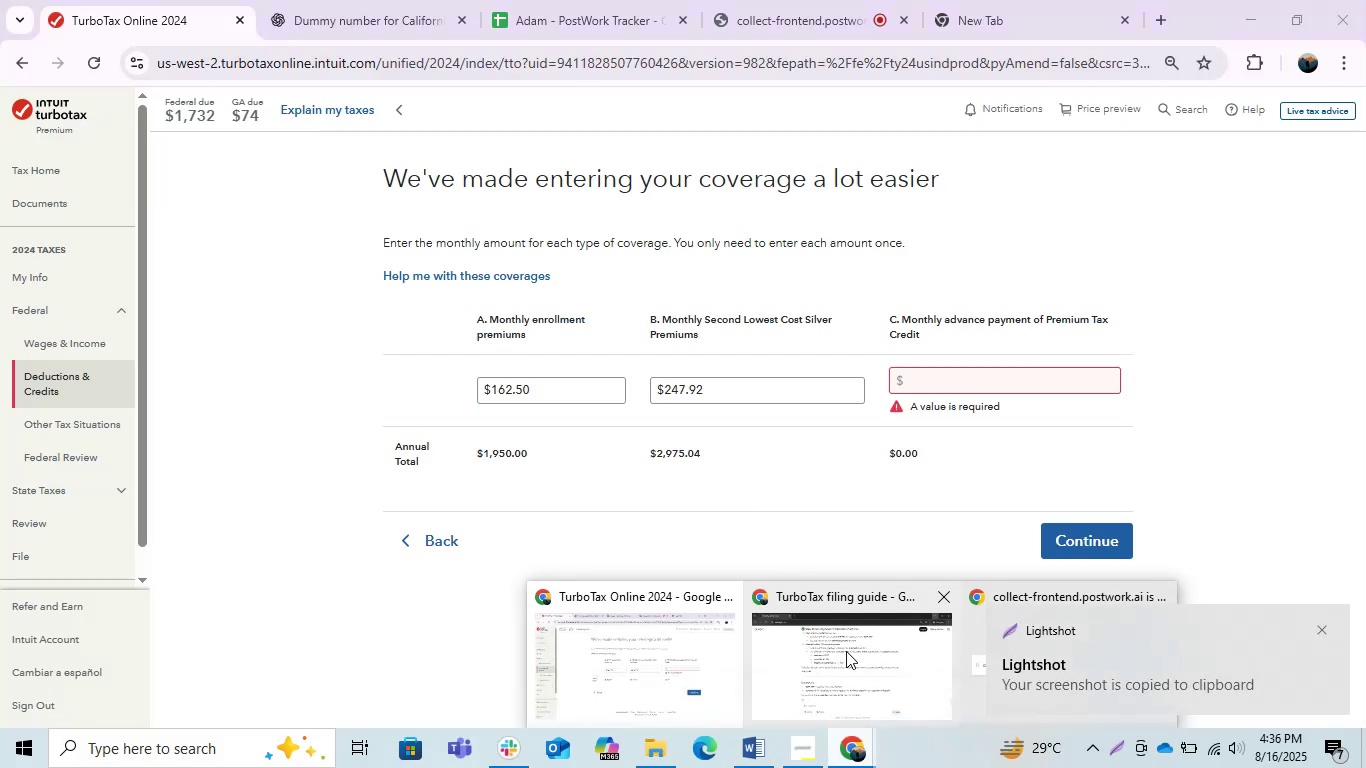 
left_click([818, 655])
 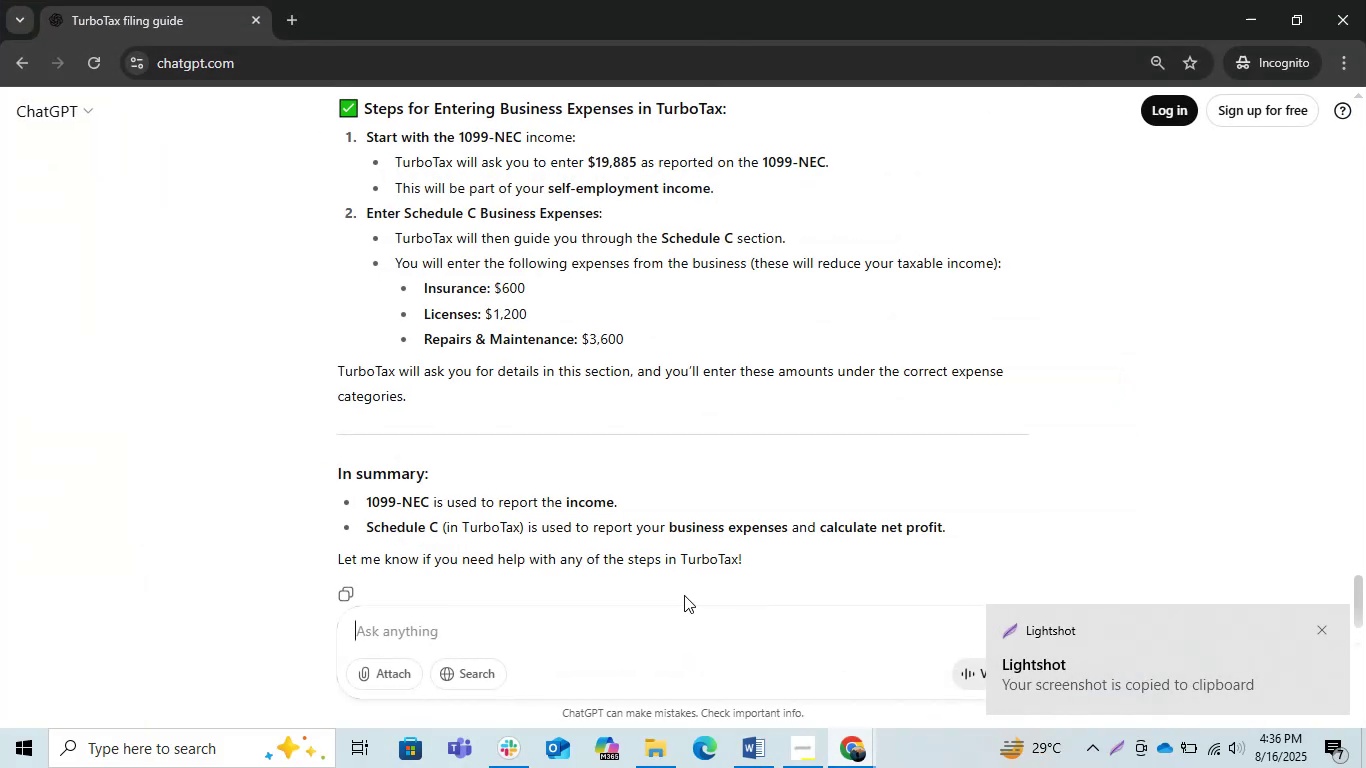 
key(Control+ControlLeft)
 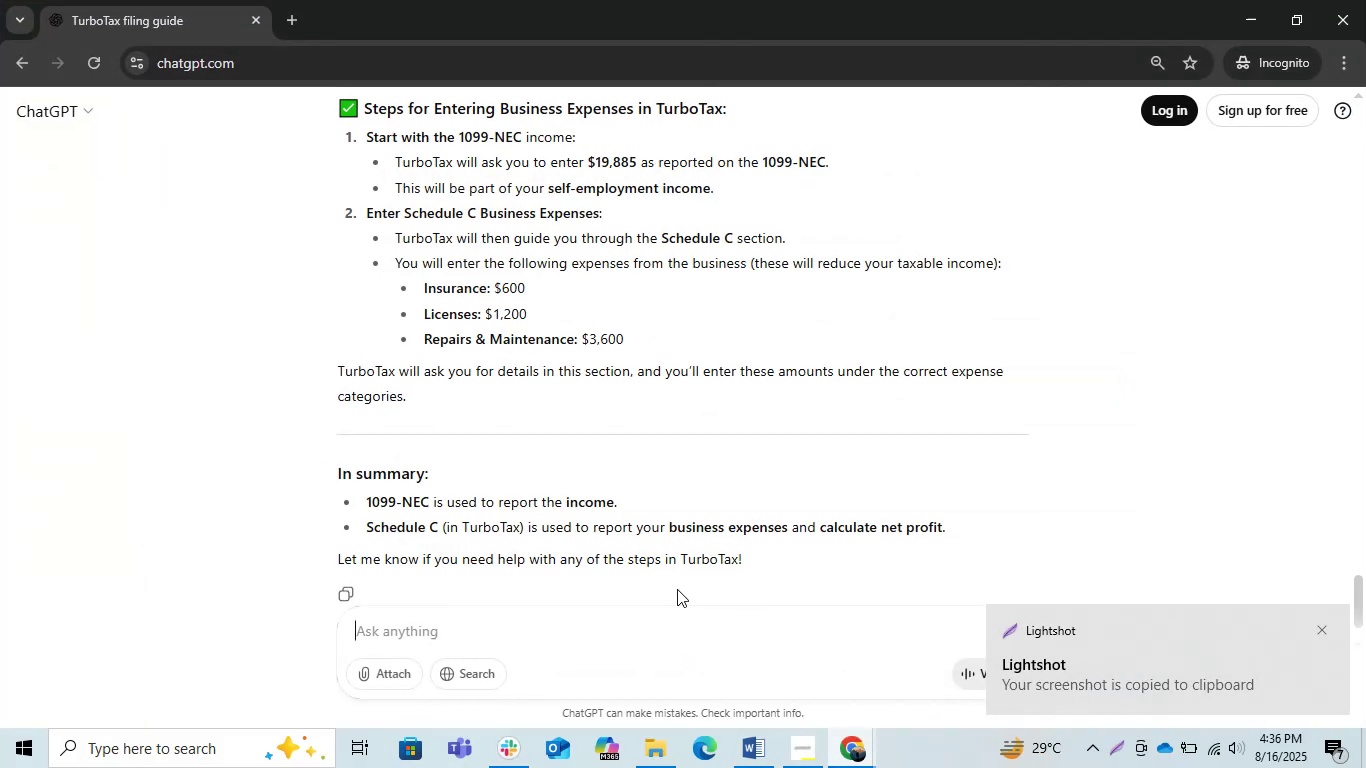 
key(Control+V)
 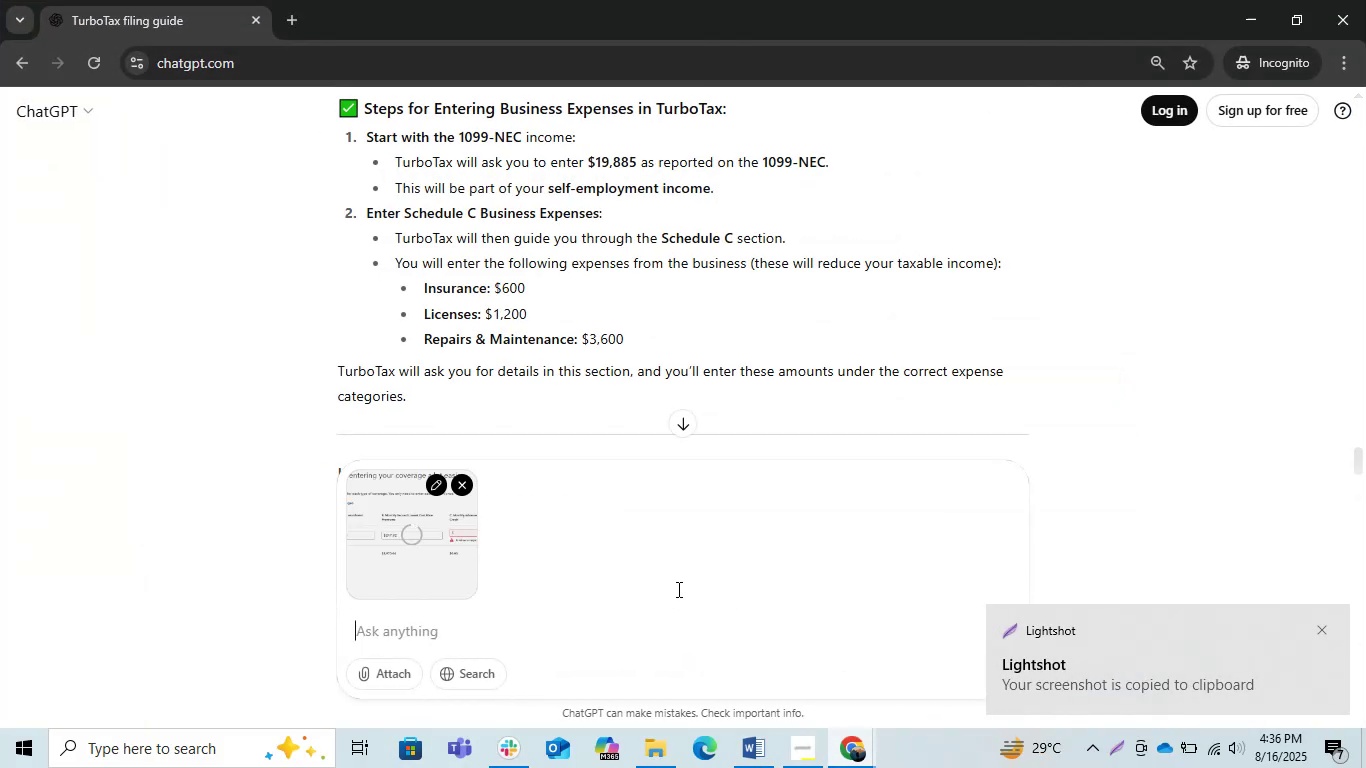 
type(pleasse)
key(Backspace)
key(Backspace)
type(e give me dummy )
 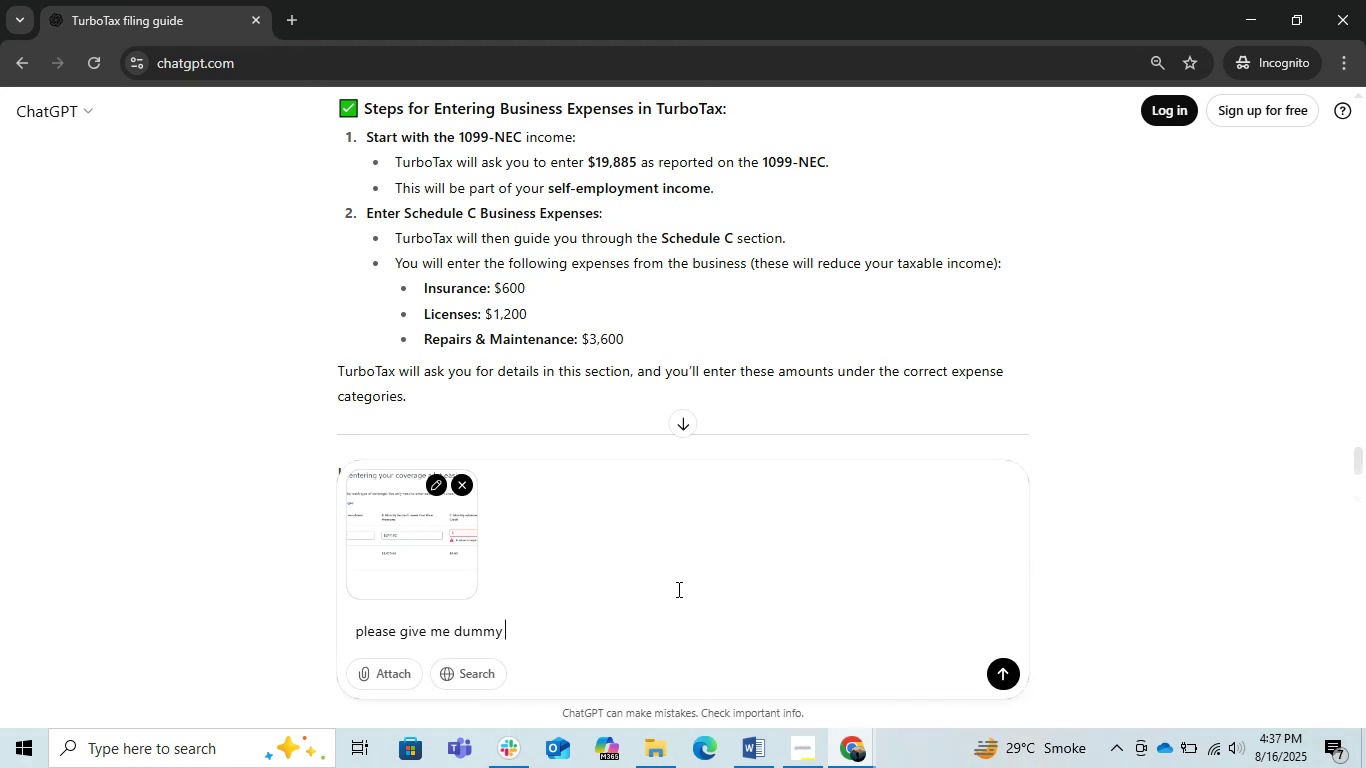 
type(advace )
key(Backspace)
key(Backspace)
key(Backspace)
key(Backspace)
type(ance premium tax credit)
 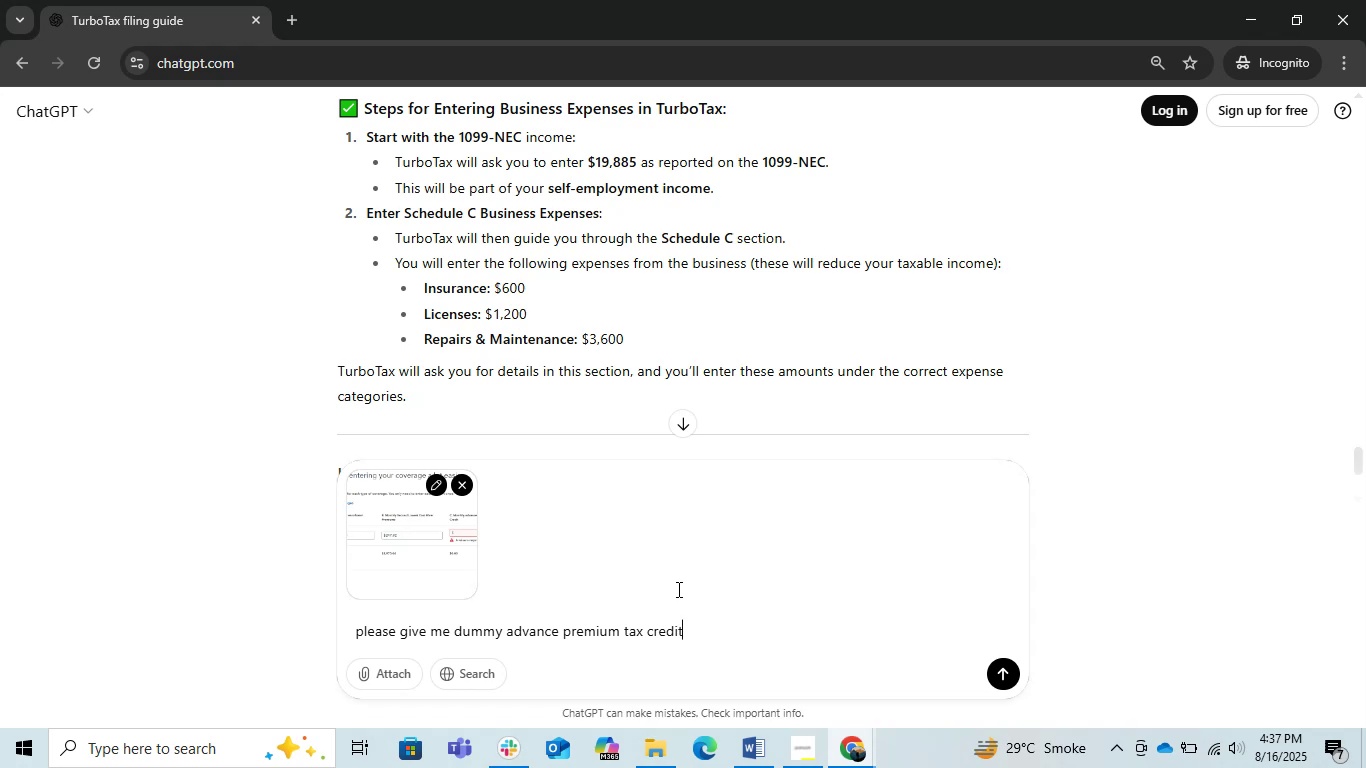 
key(Enter)
 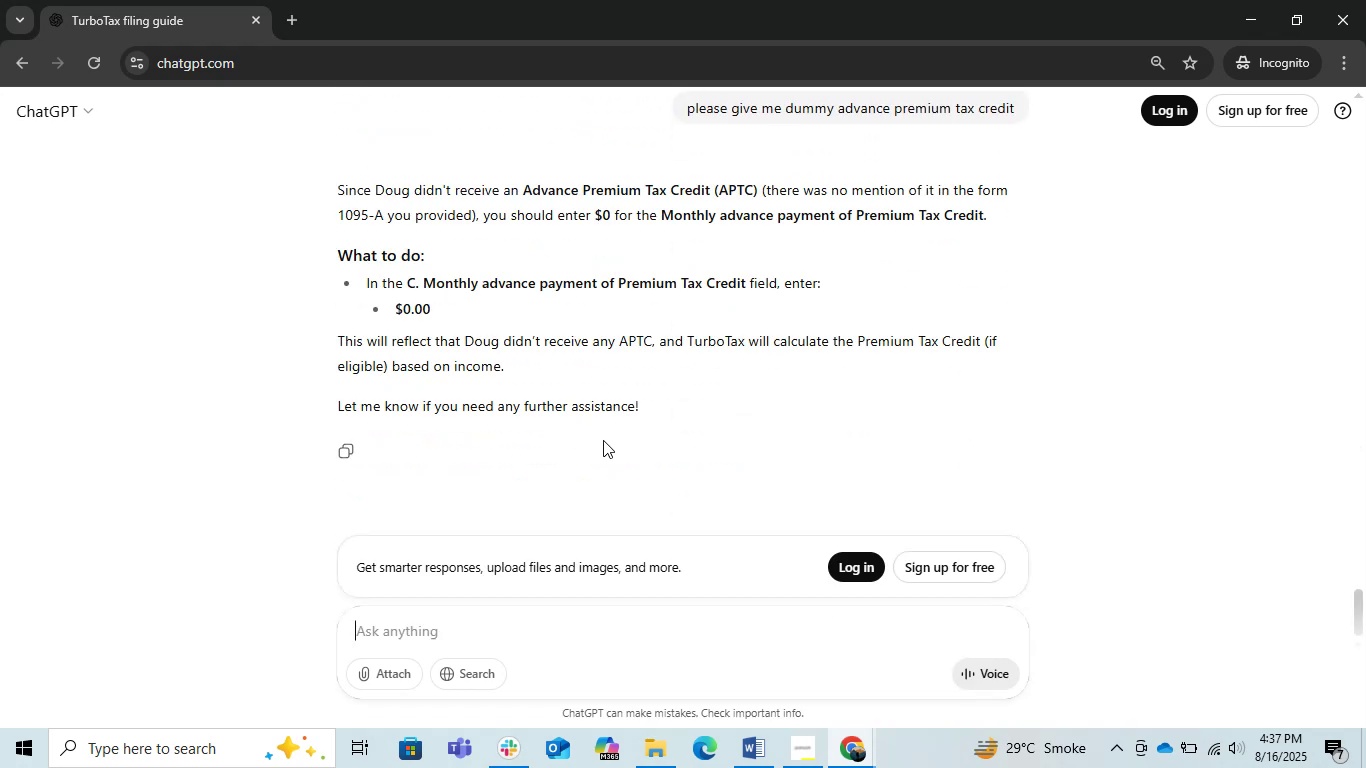 
wait(14.13)
 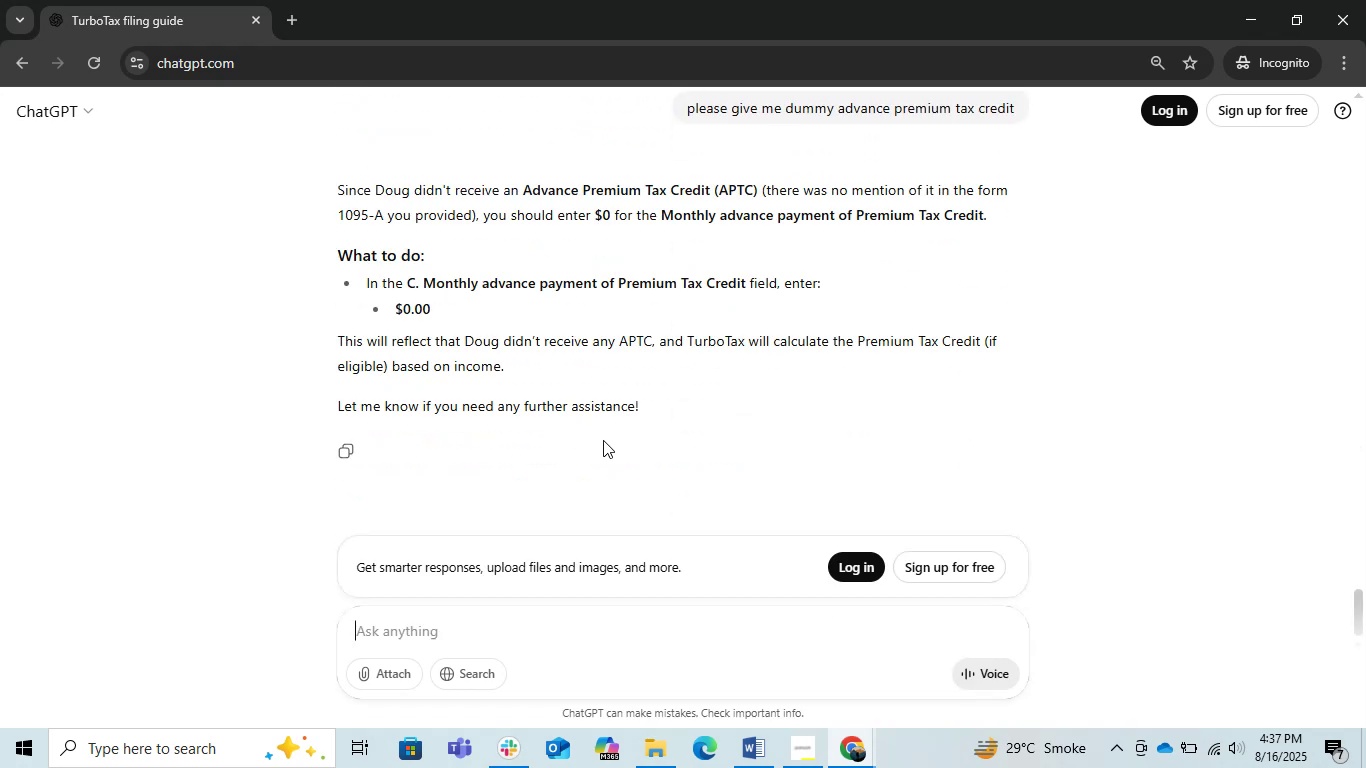 
scroll: coordinate [635, 429], scroll_direction: down, amount: 2.0
 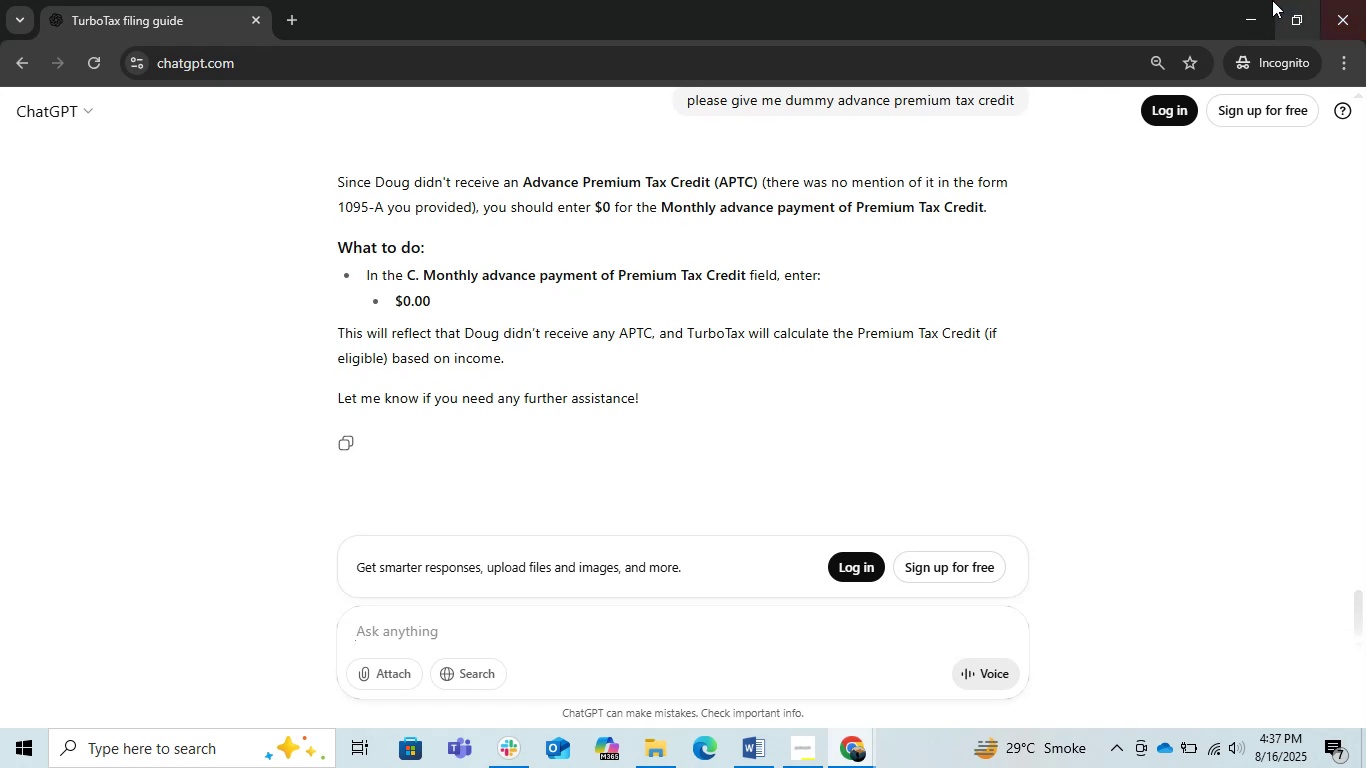 
left_click([1254, 3])
 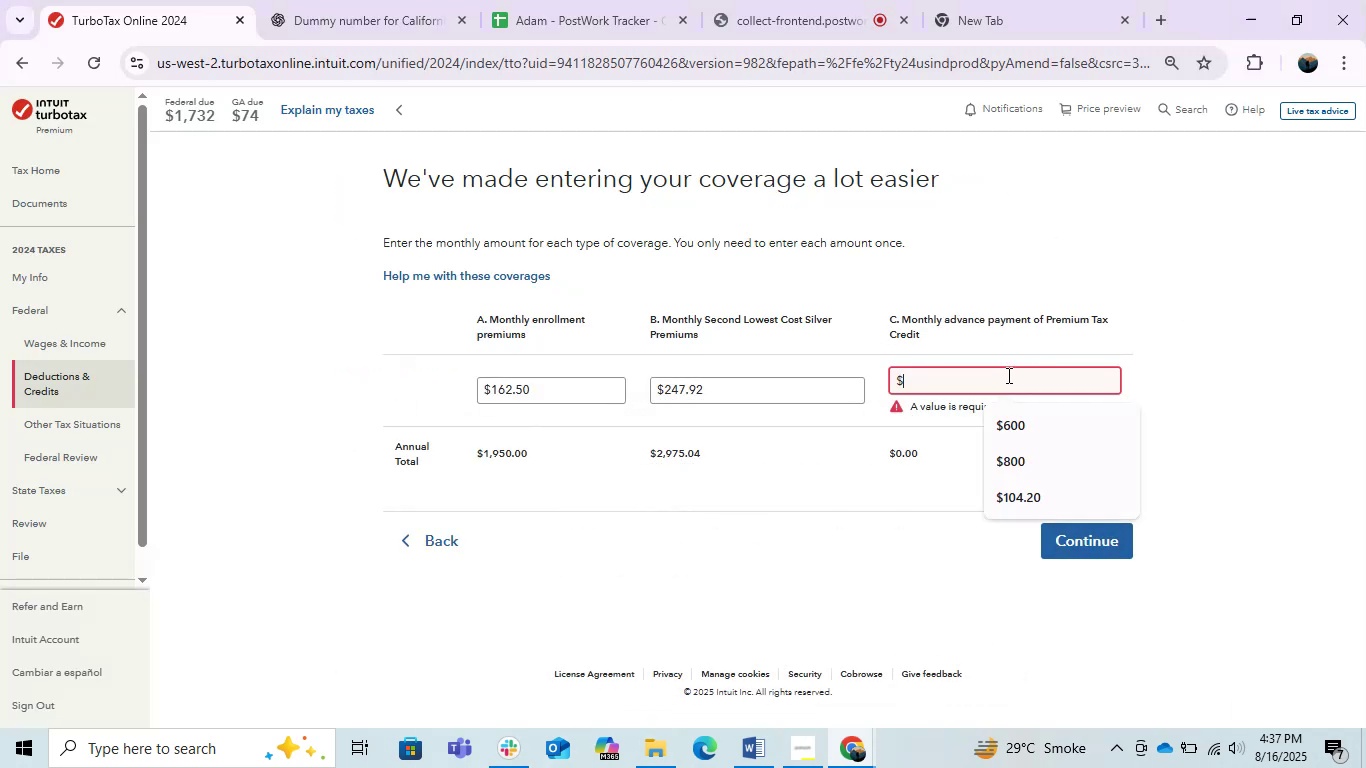 
key(Numpad0)
 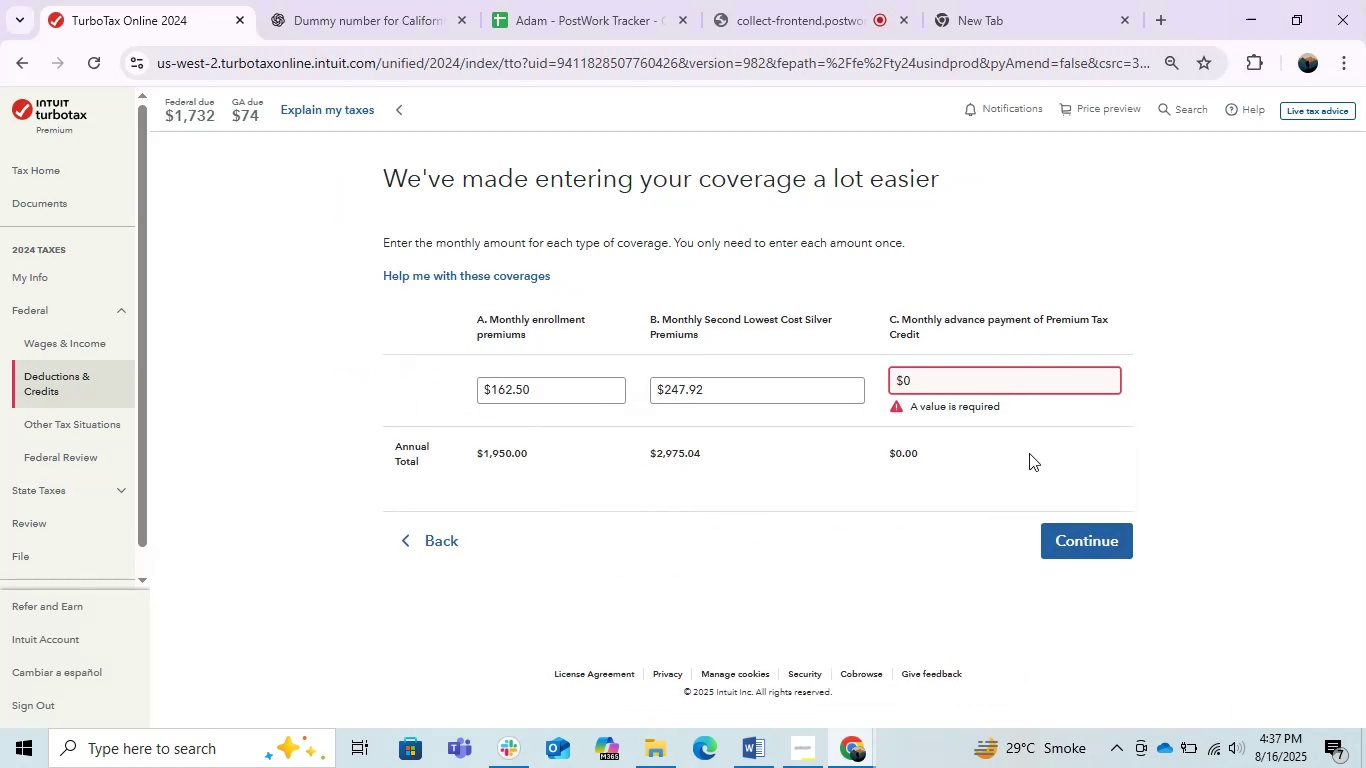 
left_click([1041, 503])
 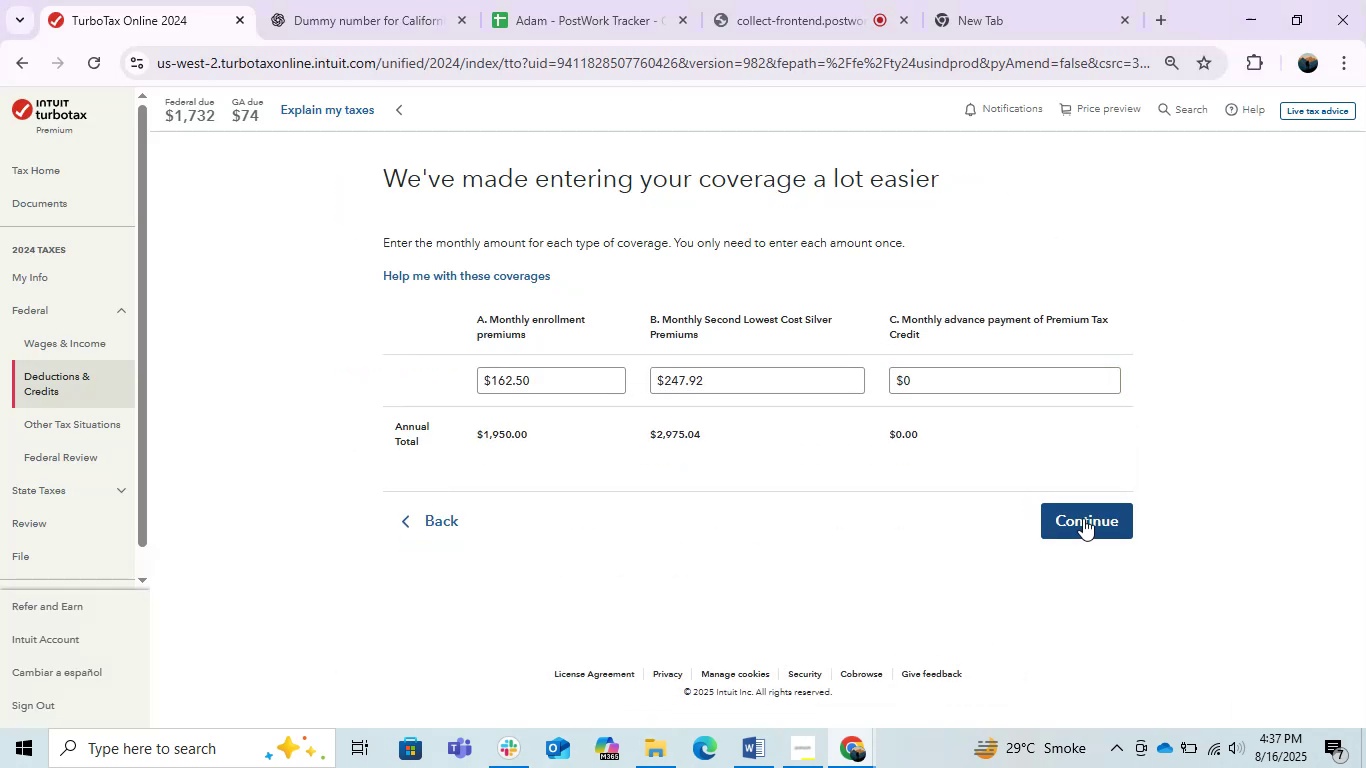 
left_click([1091, 518])
 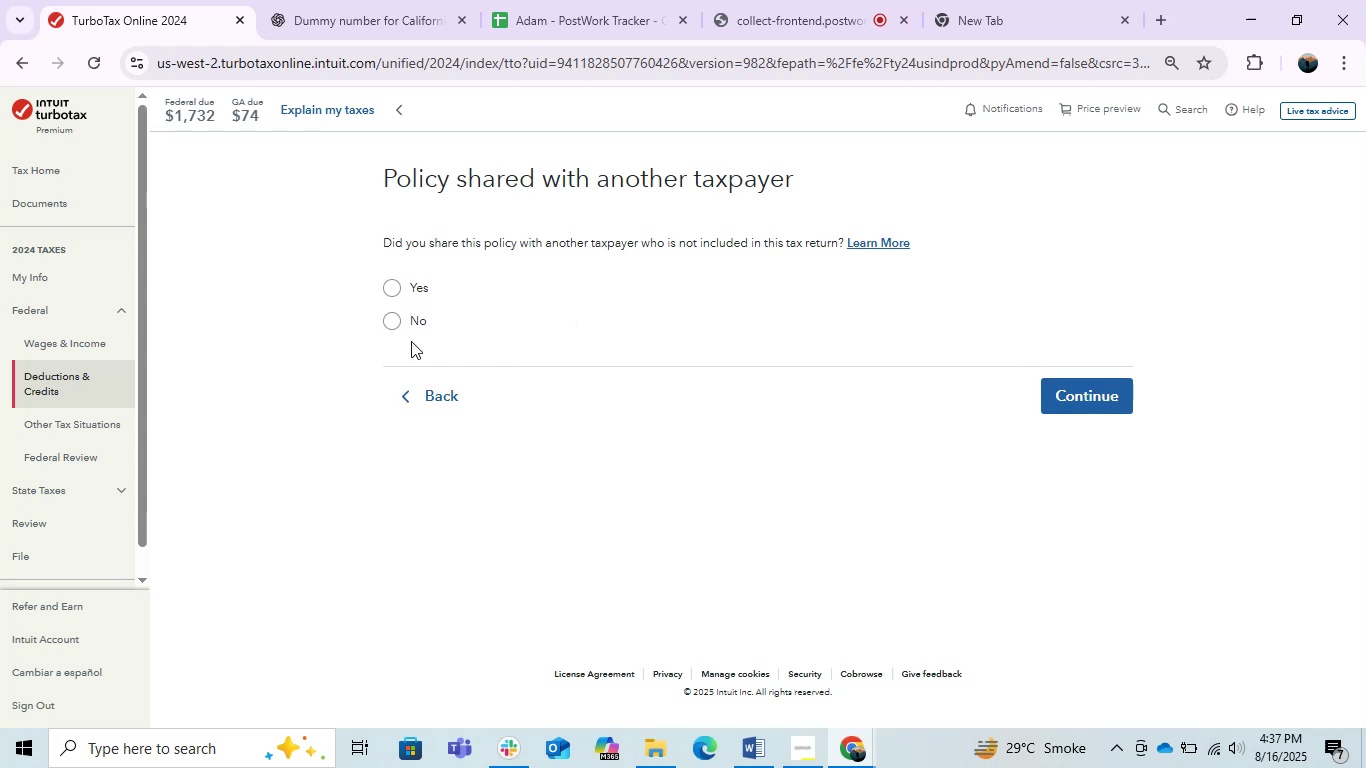 
left_click([1099, 393])
 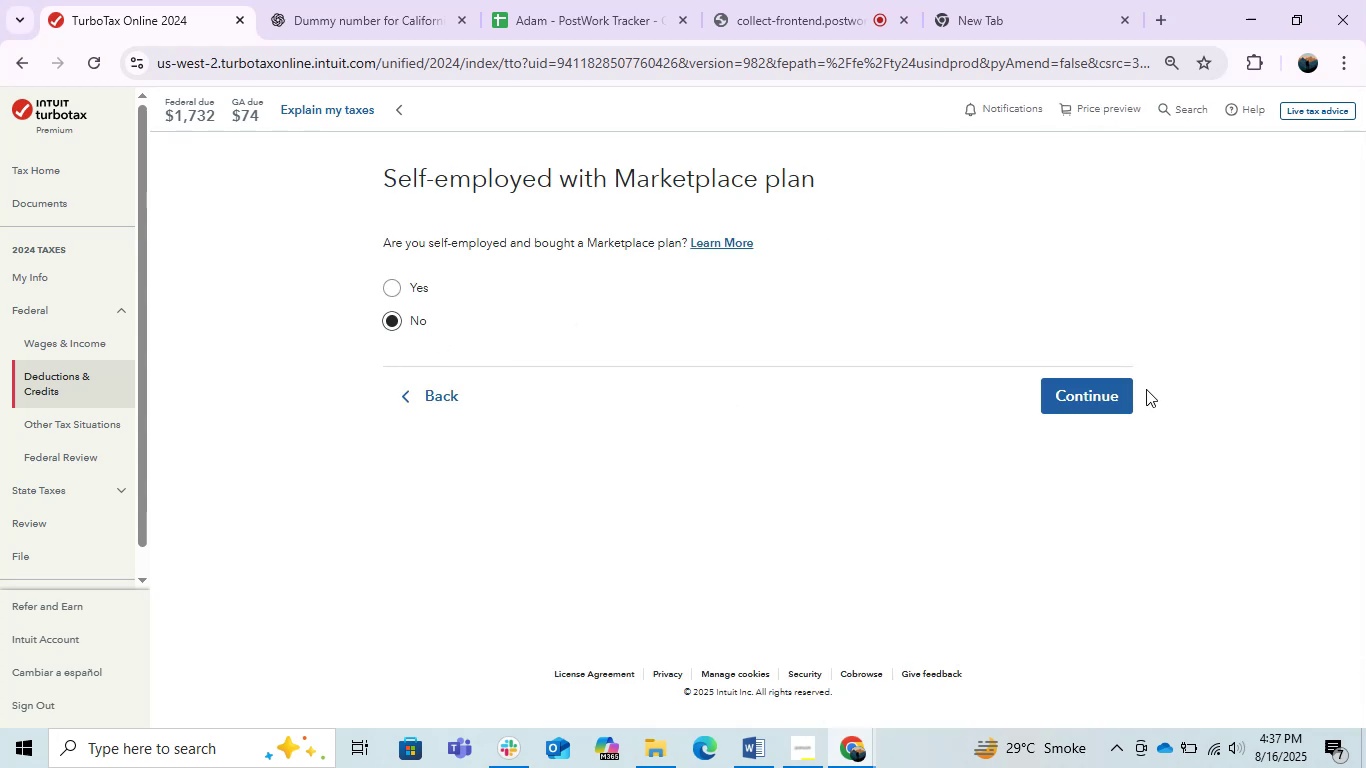 
left_click([1074, 388])
 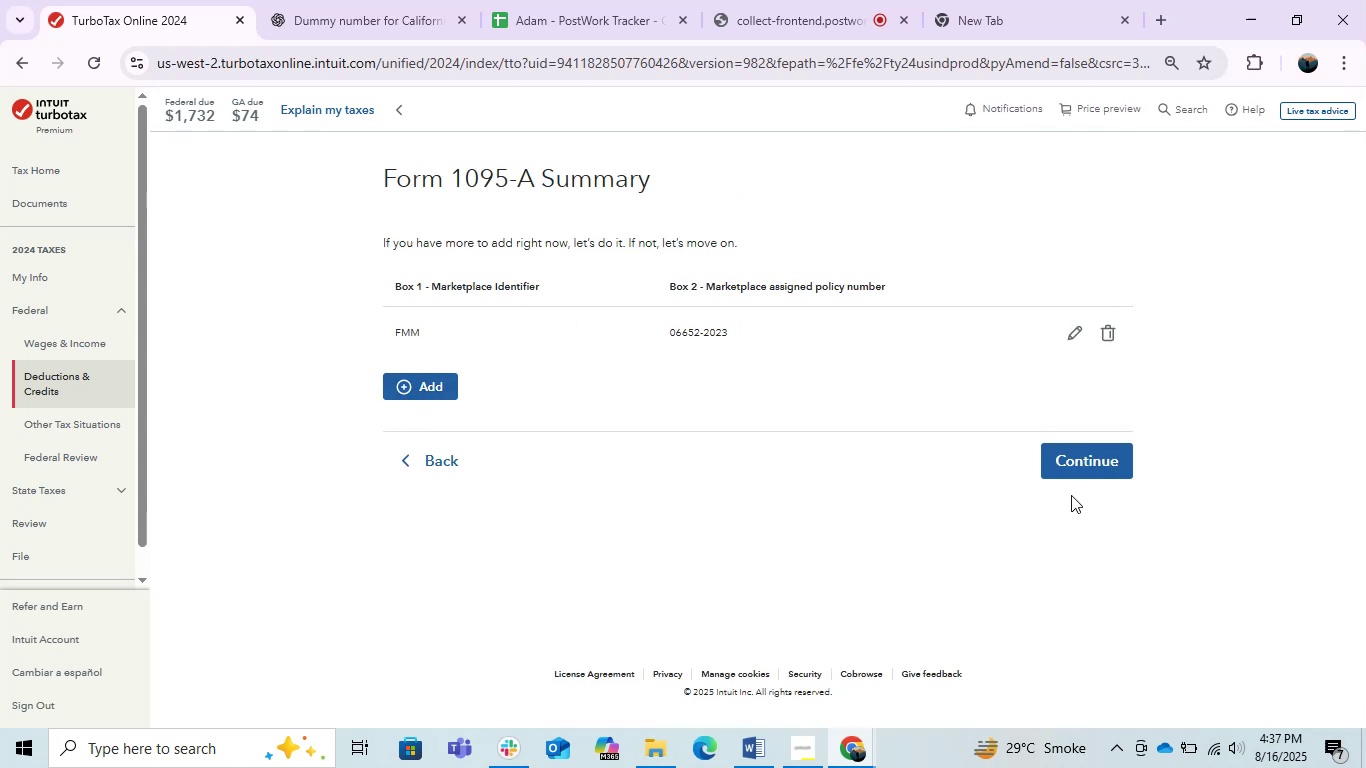 
left_click([1103, 458])
 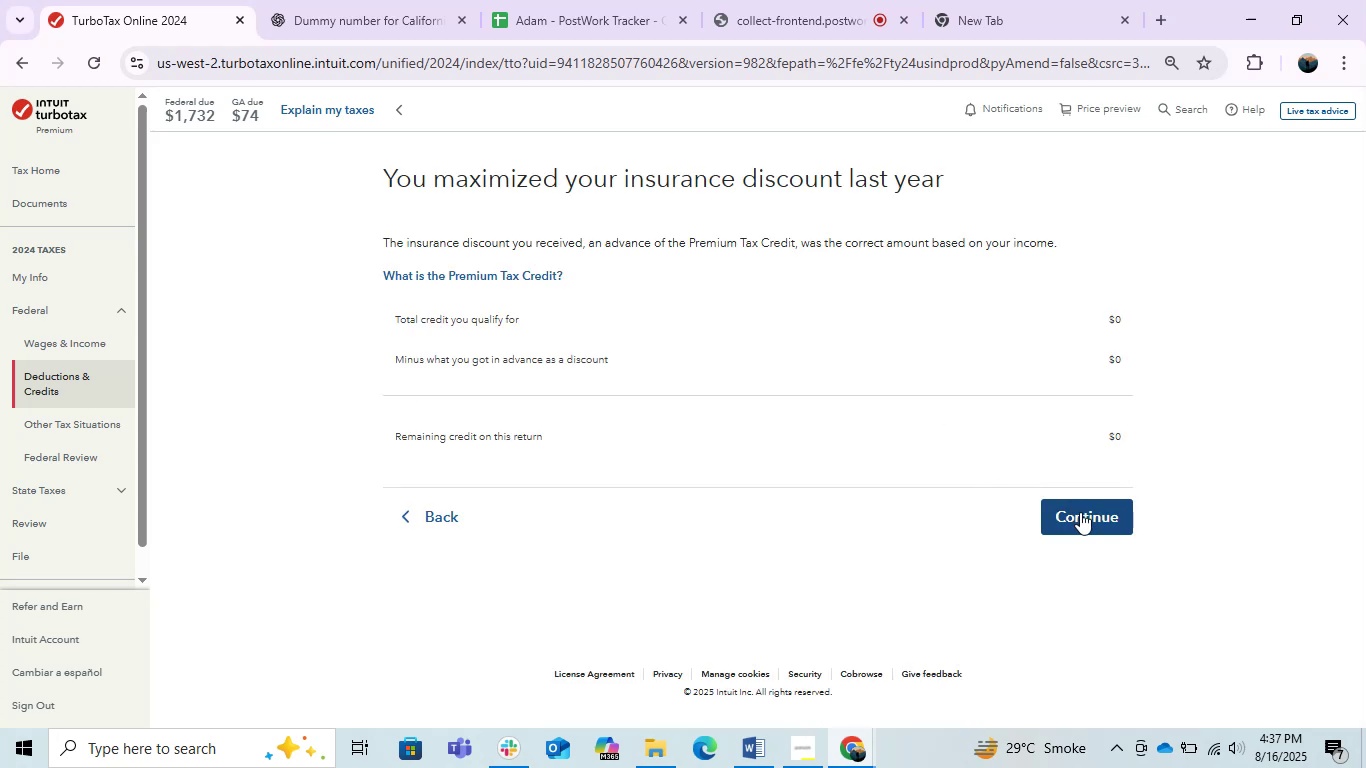 
scroll: coordinate [1003, 481], scroll_direction: up, amount: 1.0
 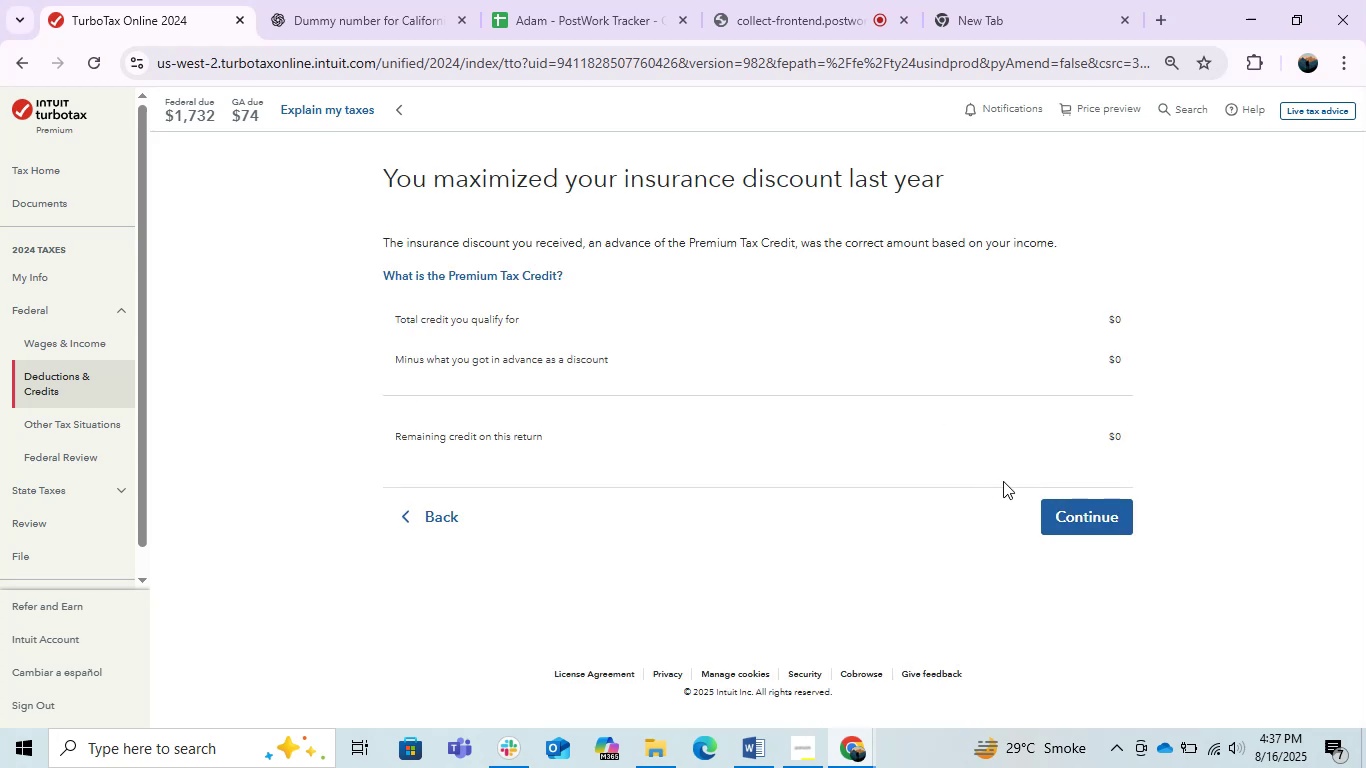 
scroll: coordinate [1003, 481], scroll_direction: down, amount: 2.0
 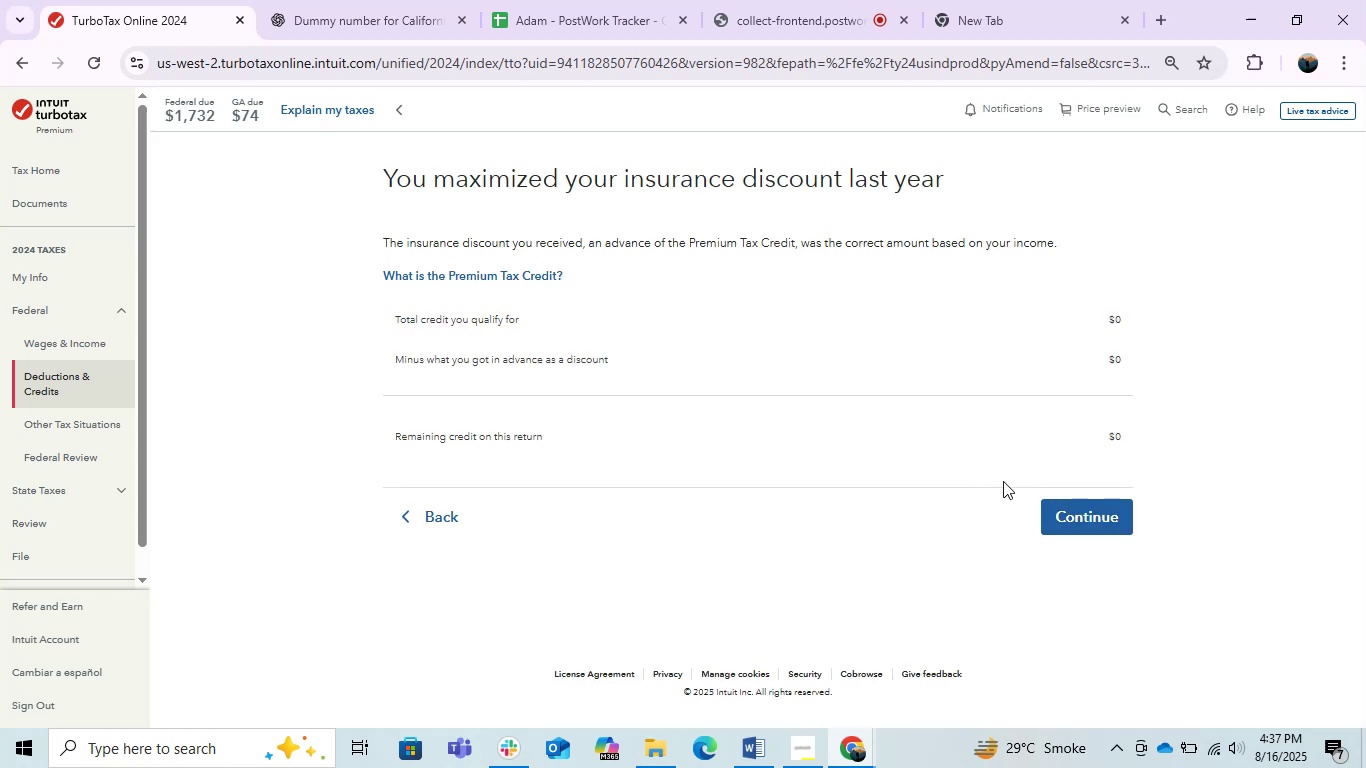 
wait(5.48)
 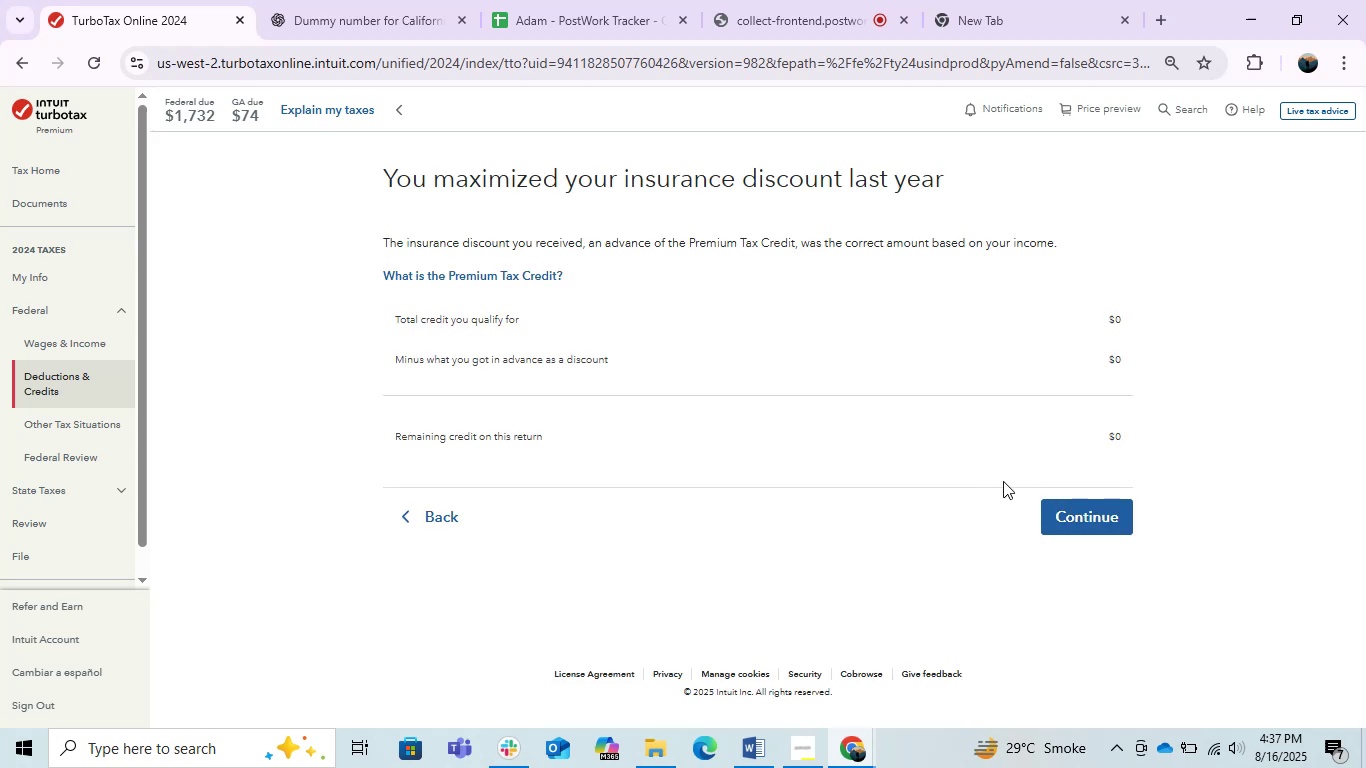 
left_click([857, 740])
 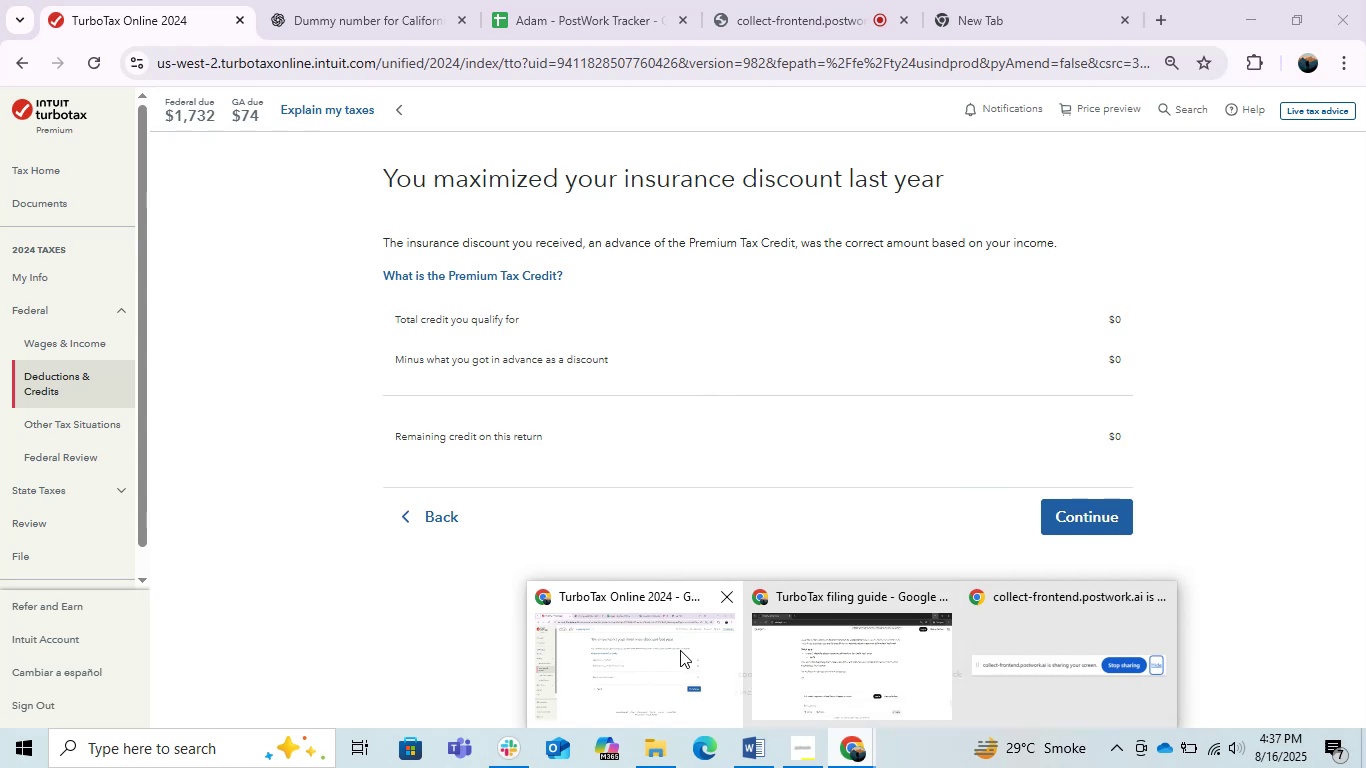 
mouse_move([770, 651])
 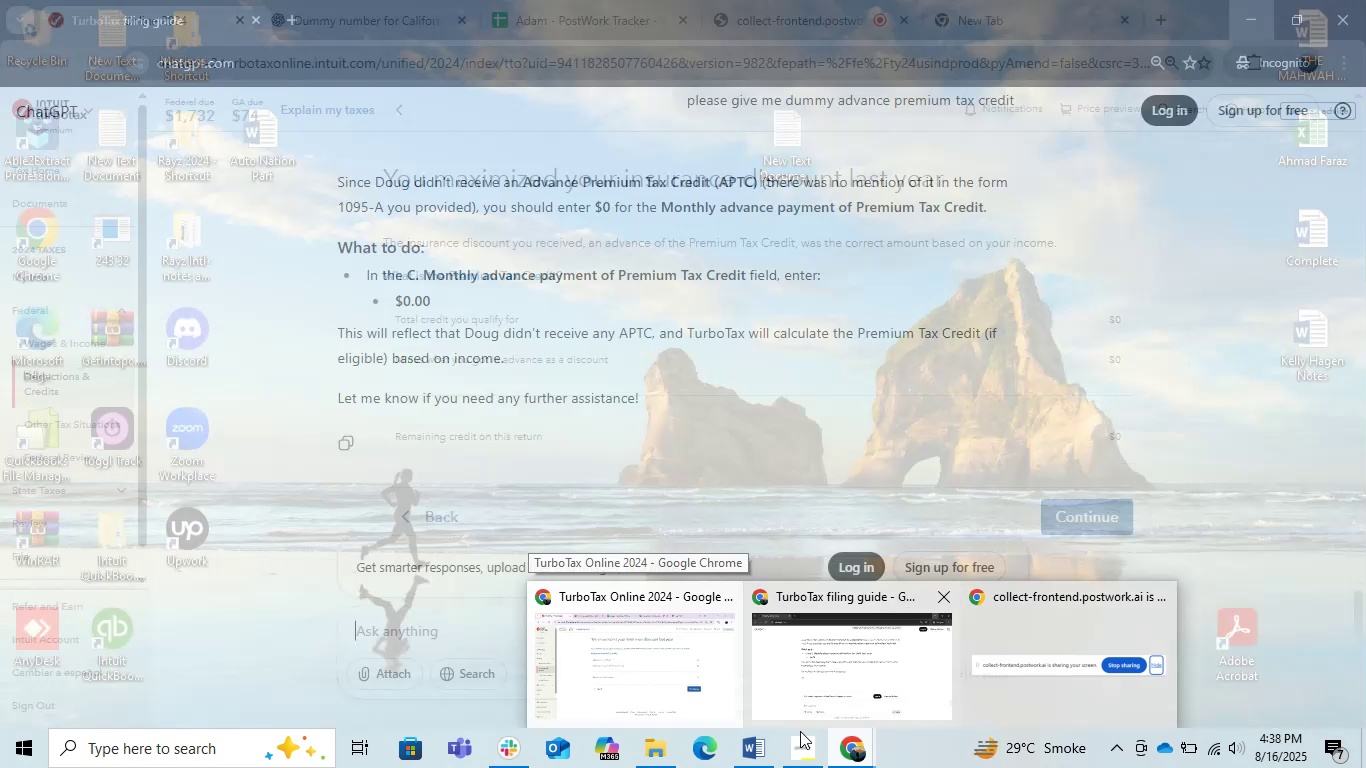 
left_click([740, 757])
 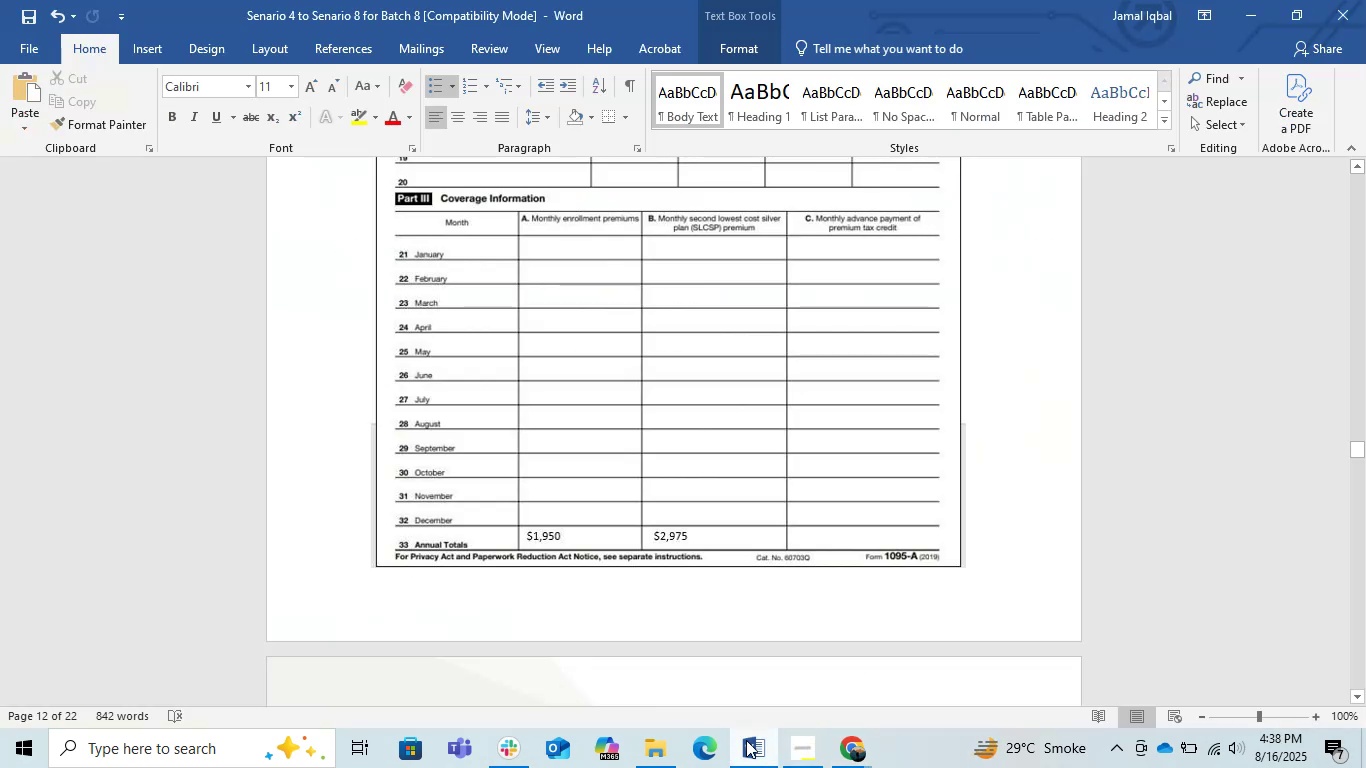 
scroll: coordinate [776, 656], scroll_direction: up, amount: 3.0
 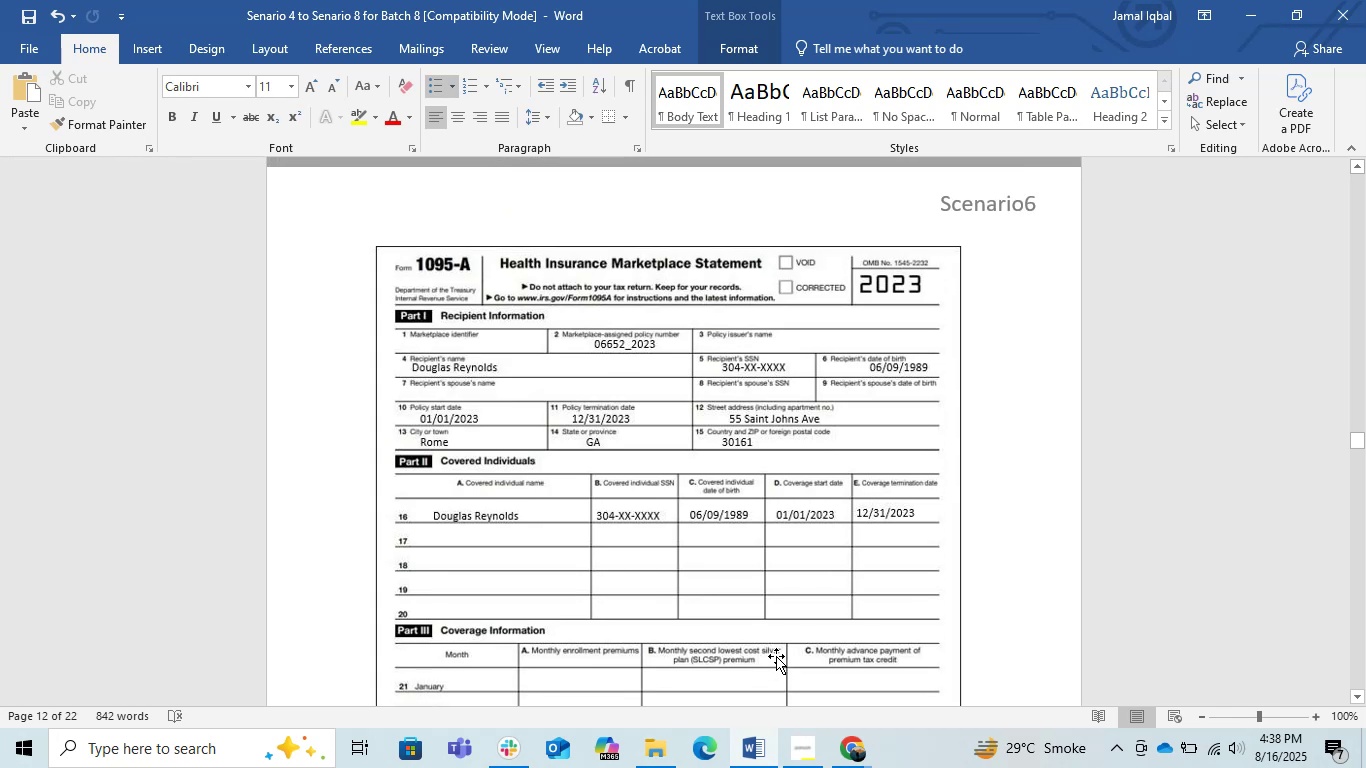 
scroll: coordinate [776, 656], scroll_direction: down, amount: 5.0
 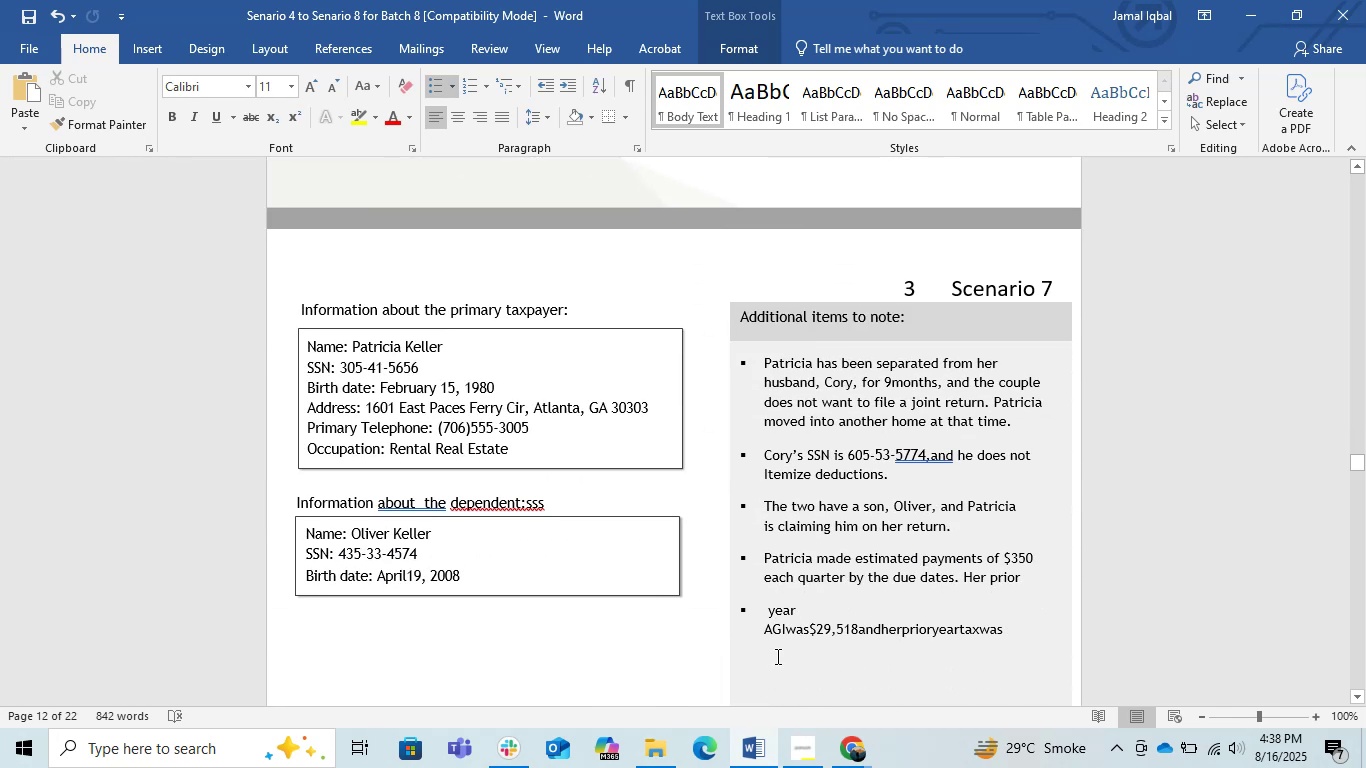 
scroll: coordinate [776, 656], scroll_direction: up, amount: 4.0
 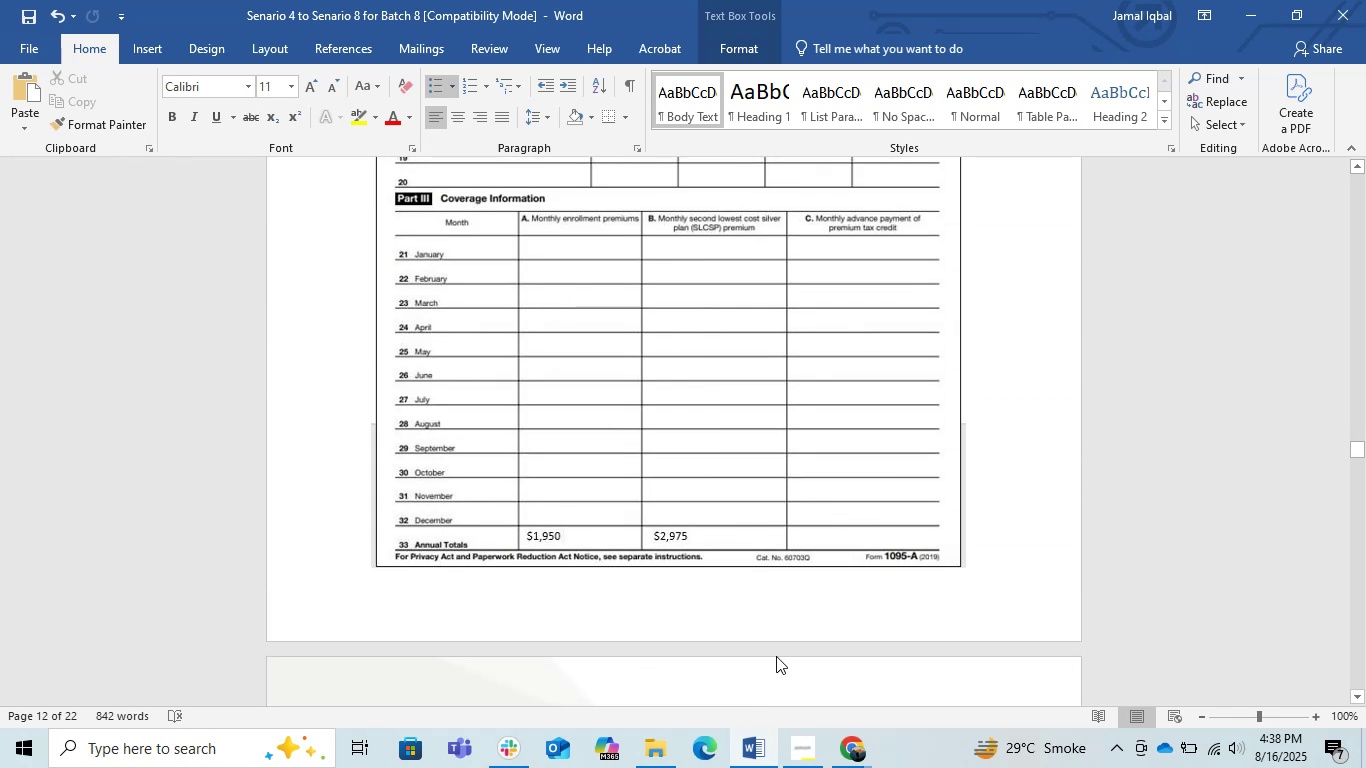 
left_click([861, 751])
 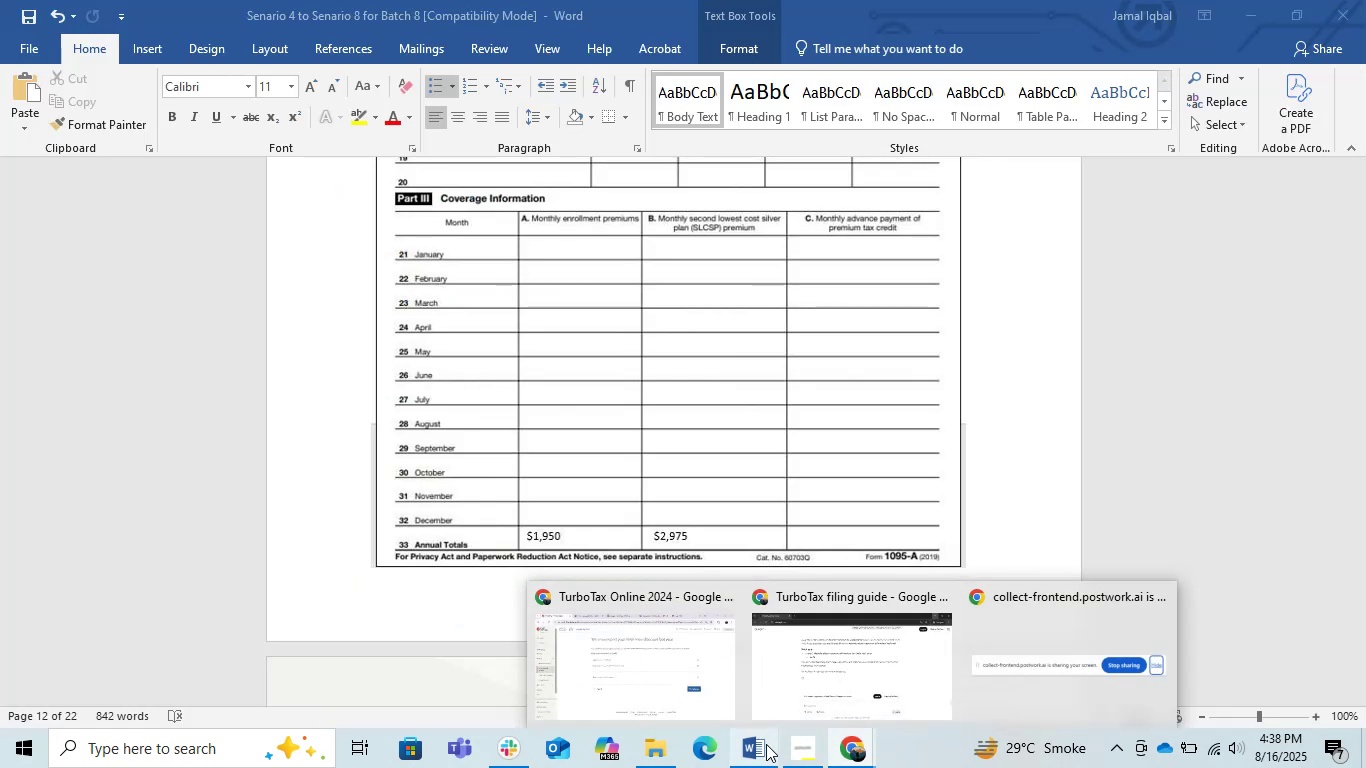 
wait(12.03)
 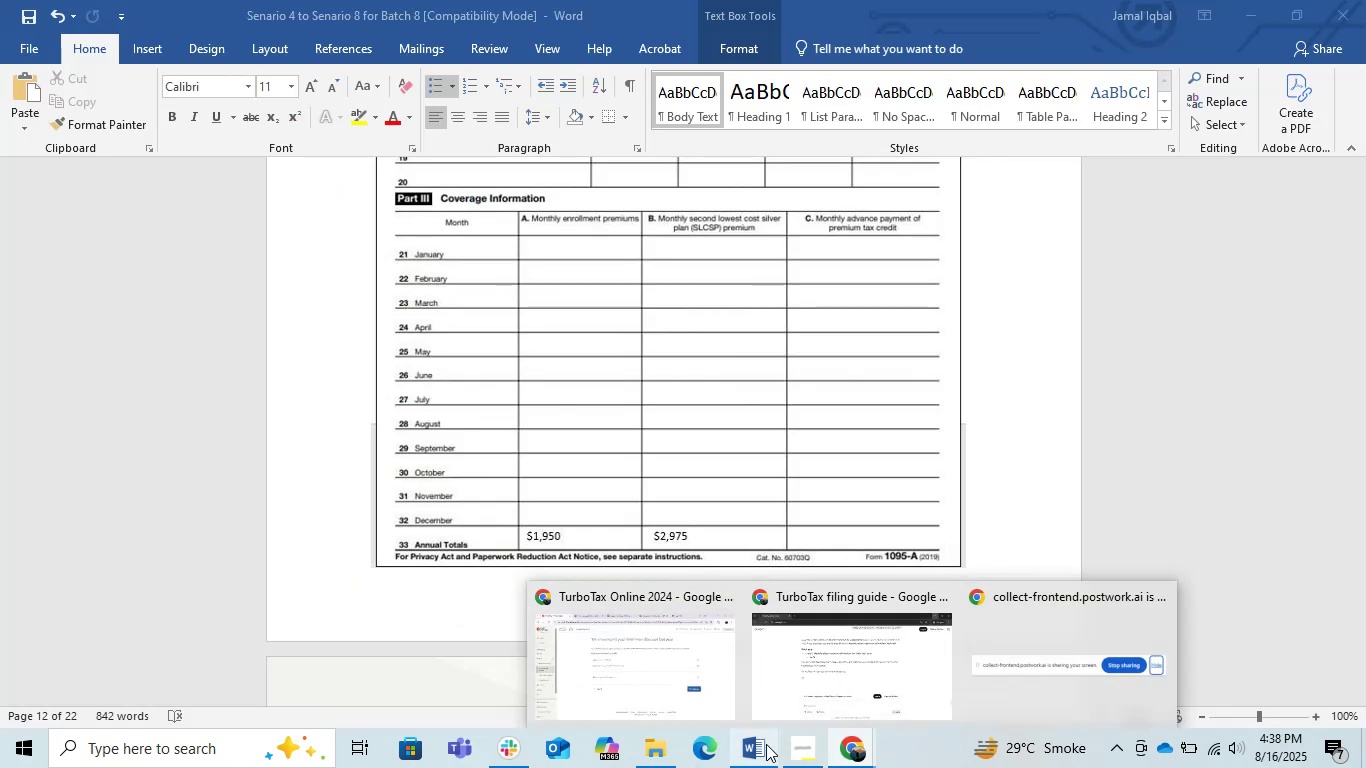 
left_click([820, 657])
 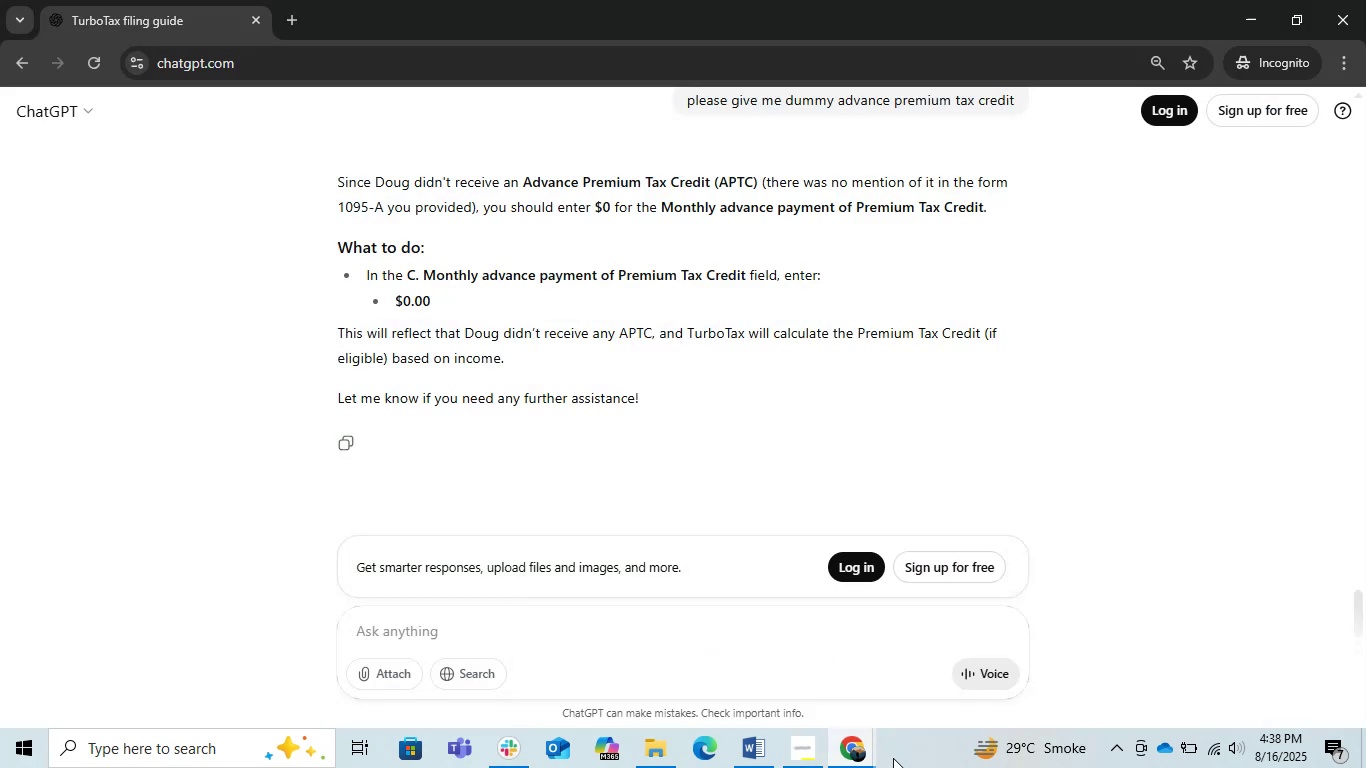 
double_click([836, 753])
 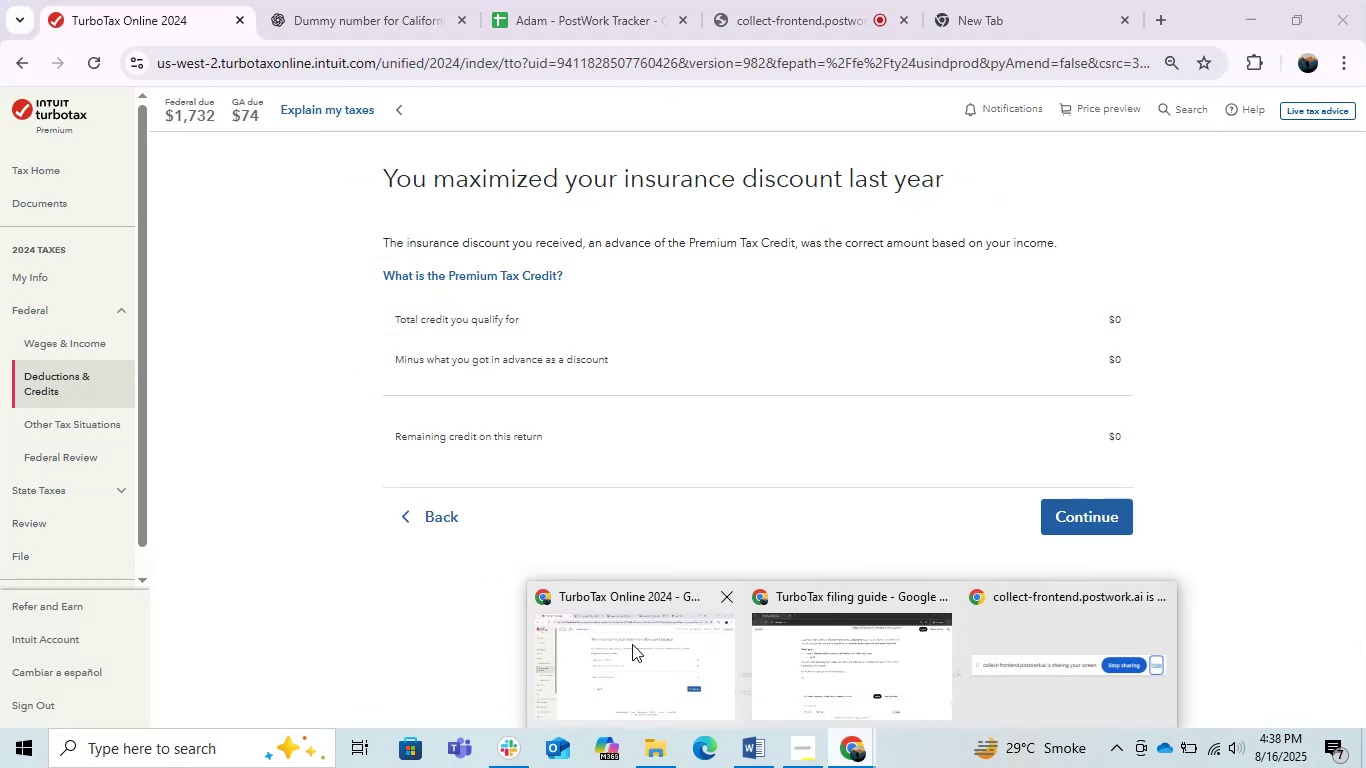 
left_click([632, 644])
 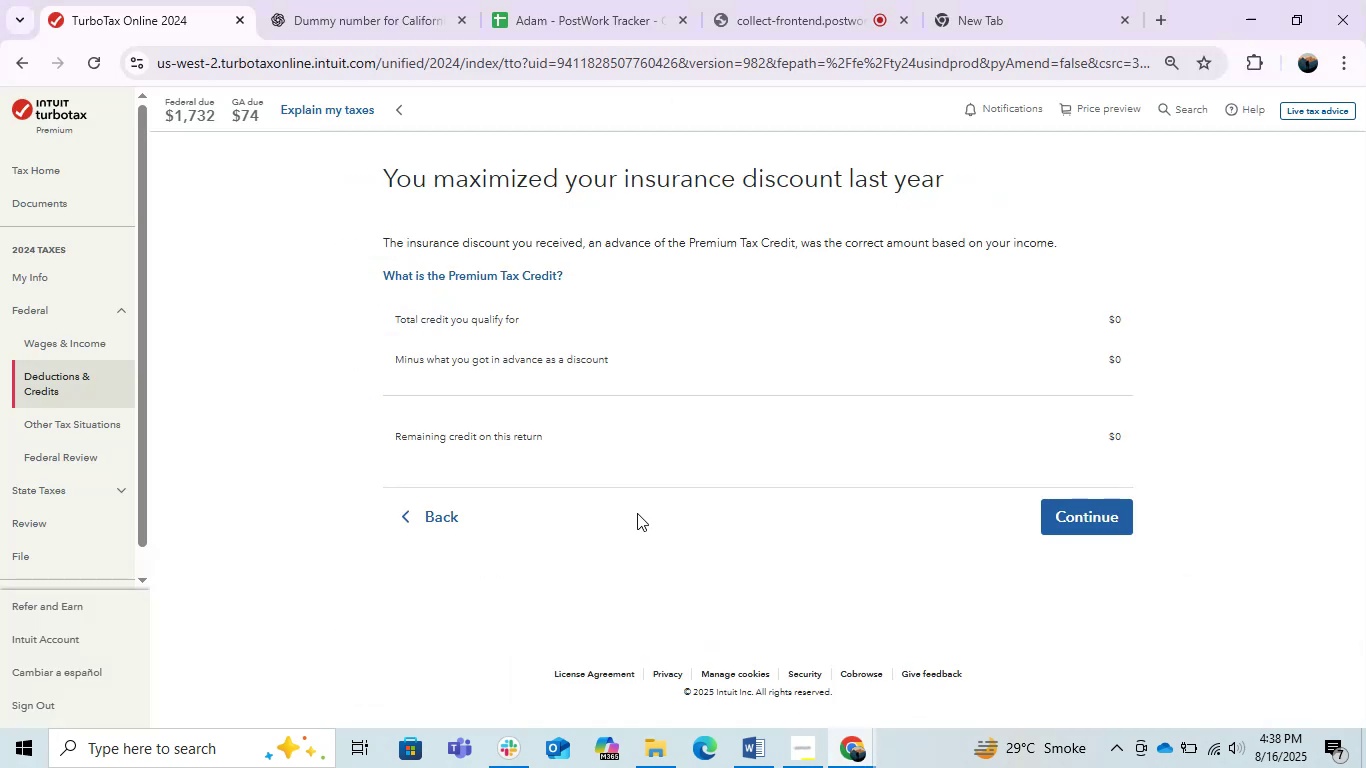 
double_click([637, 513])
 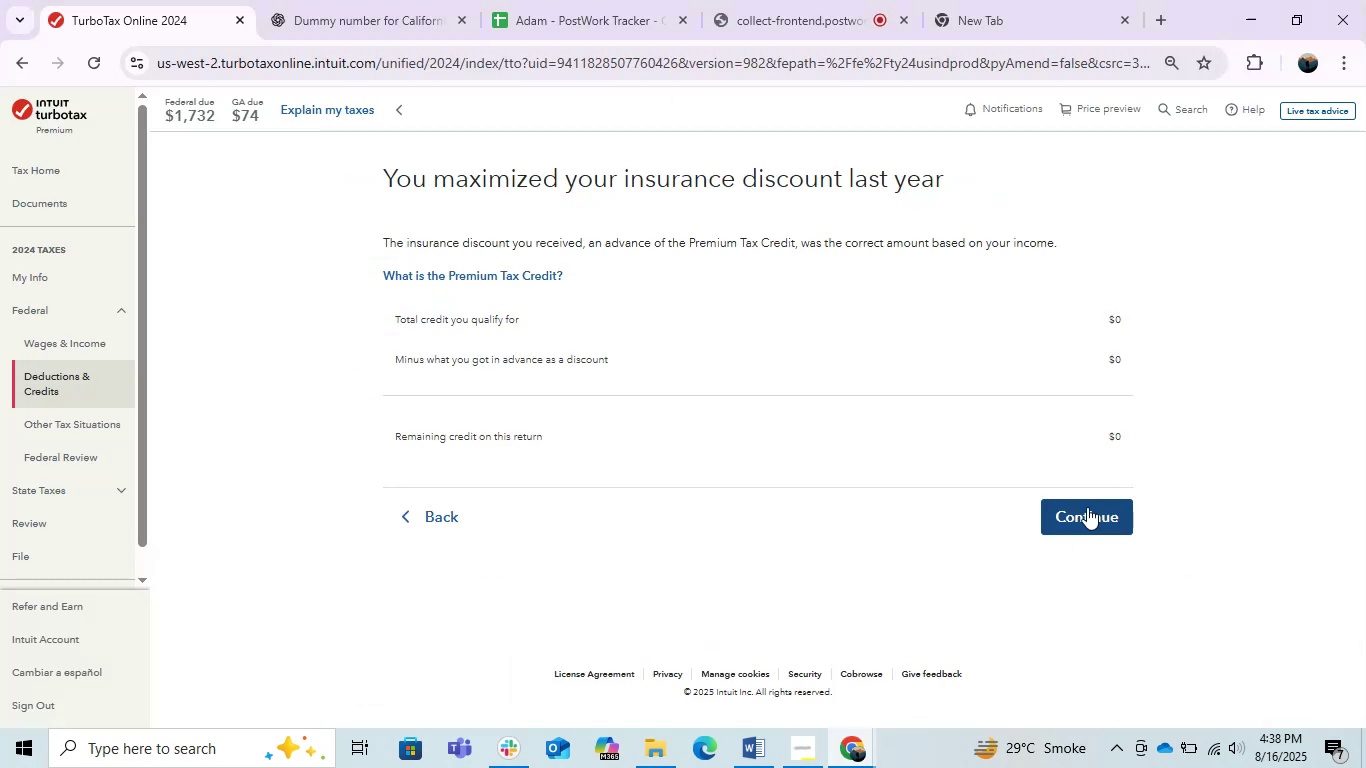 
left_click([1080, 507])
 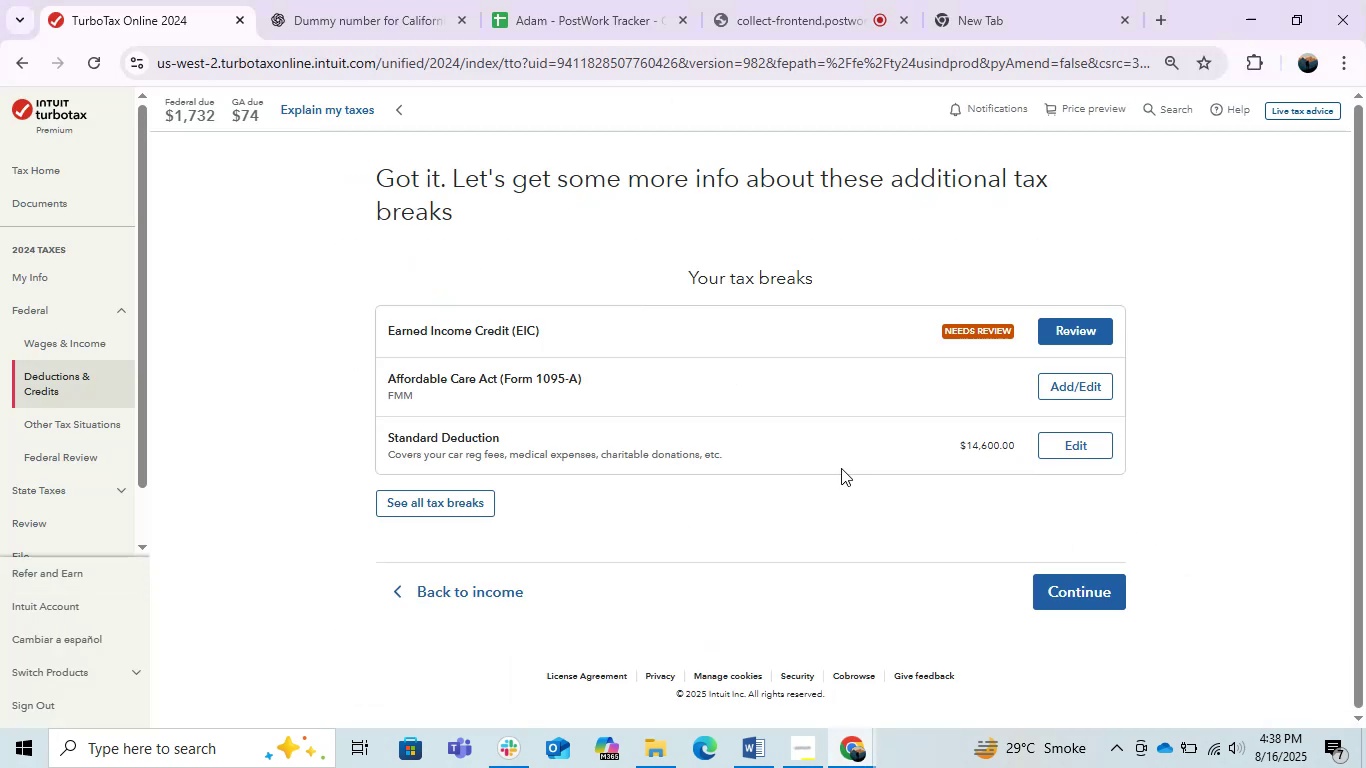 
left_click([1053, 339])
 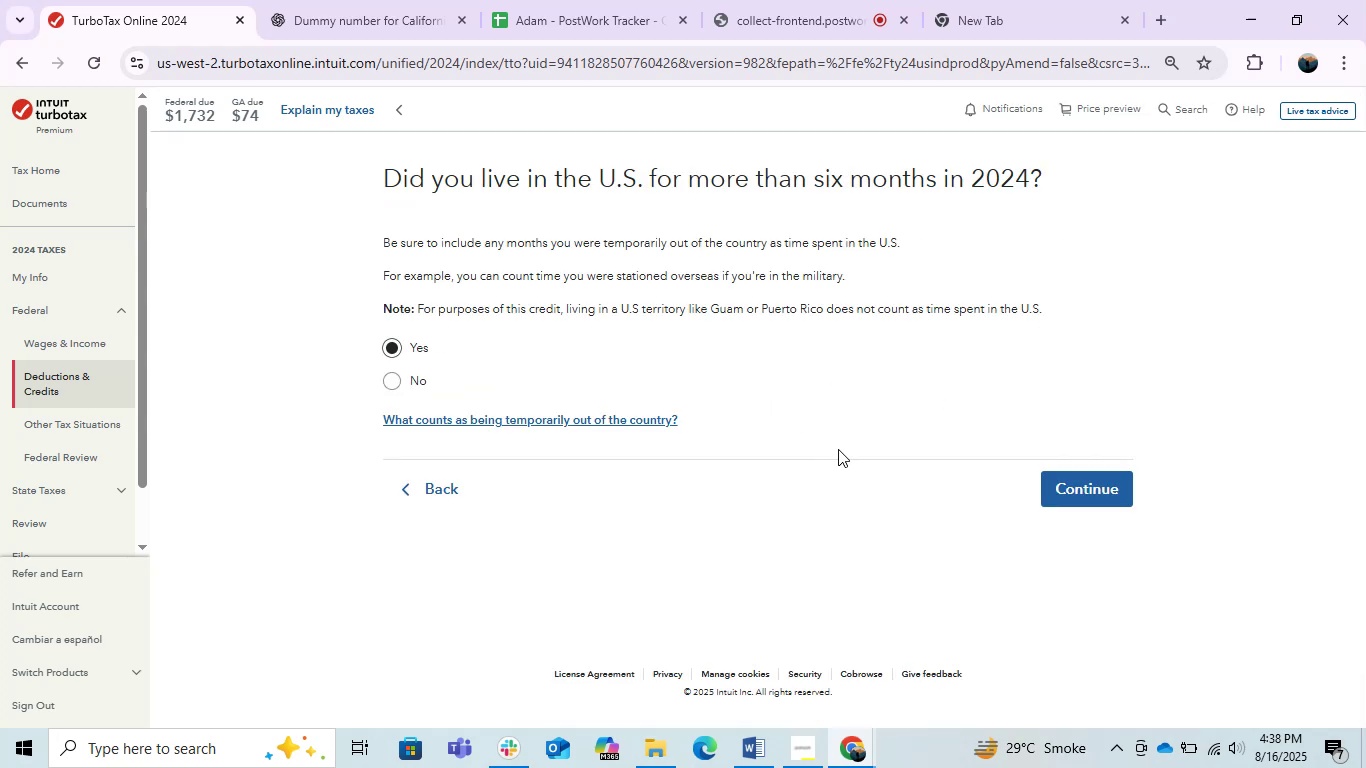 
wait(6.39)
 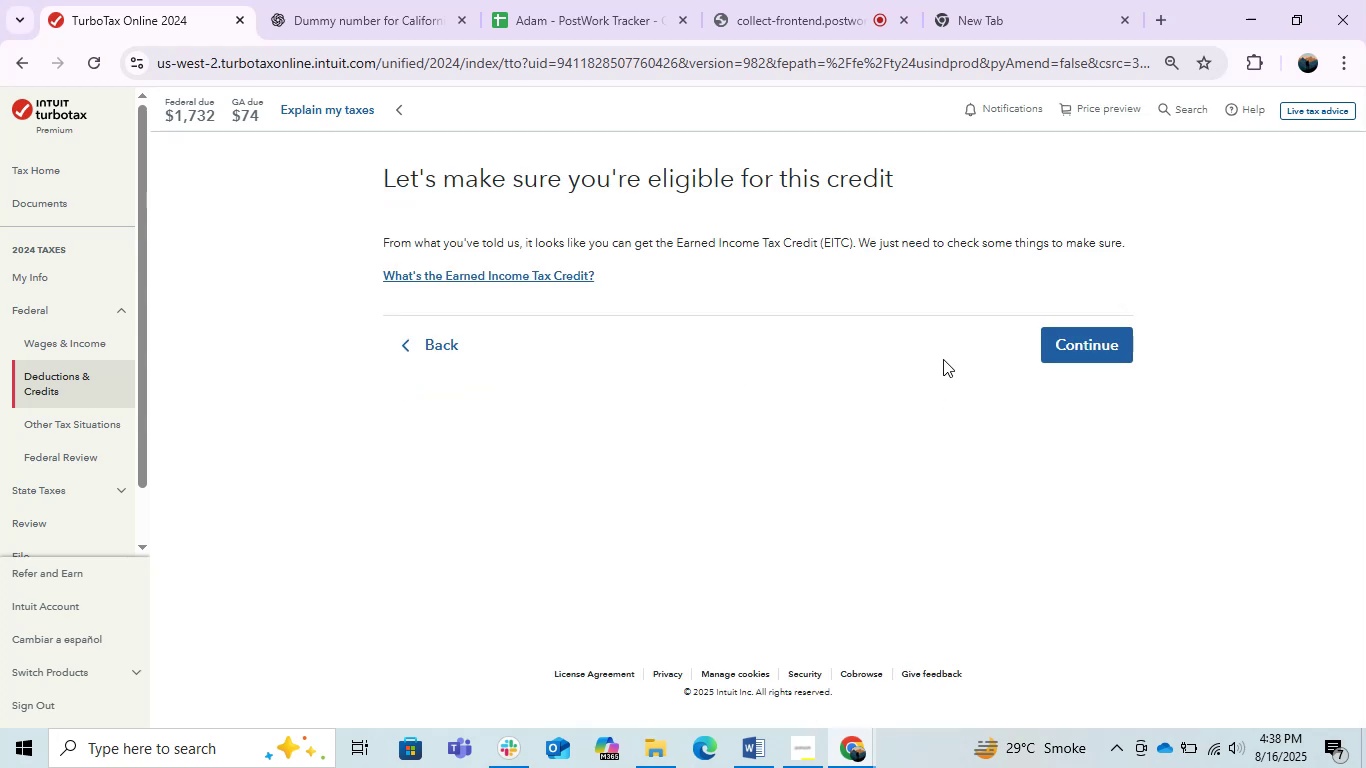 
left_click([1053, 492])
 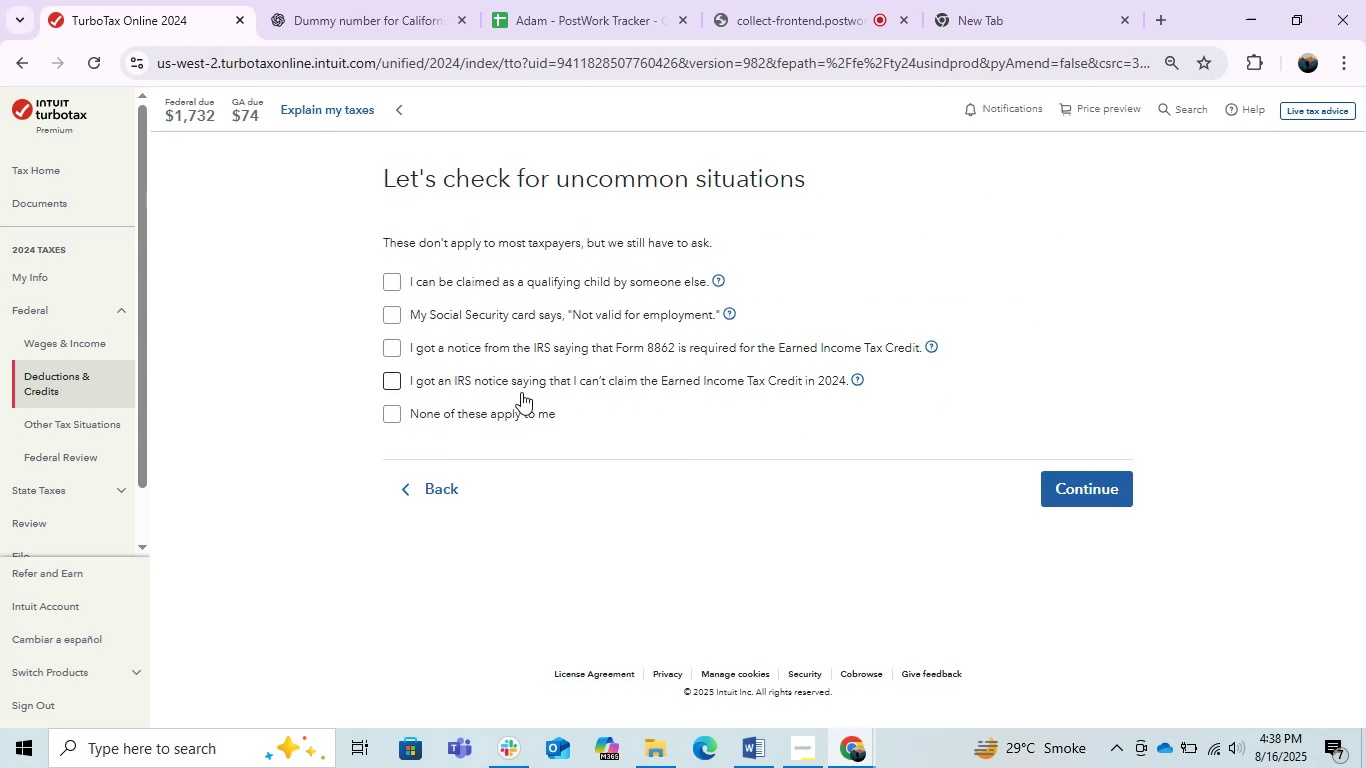 
left_click([513, 416])
 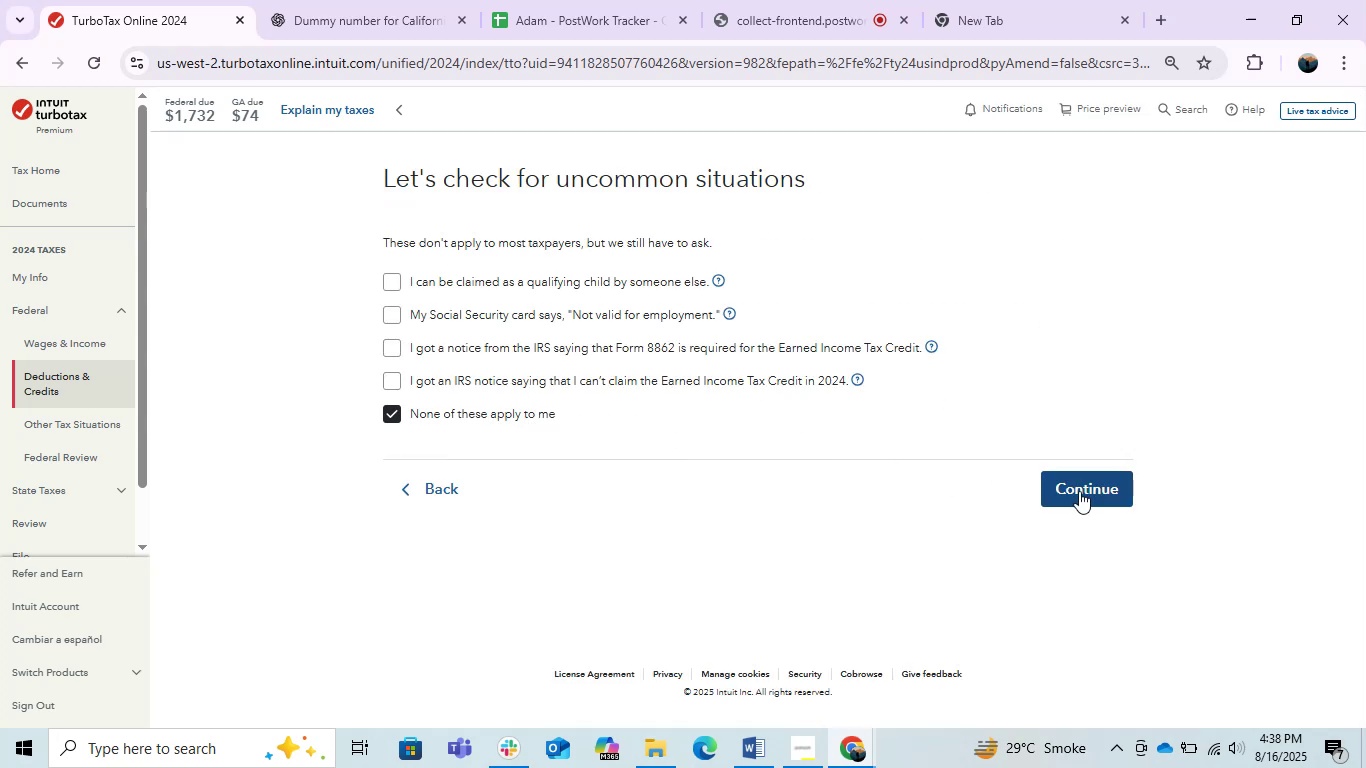 
left_click([1083, 491])
 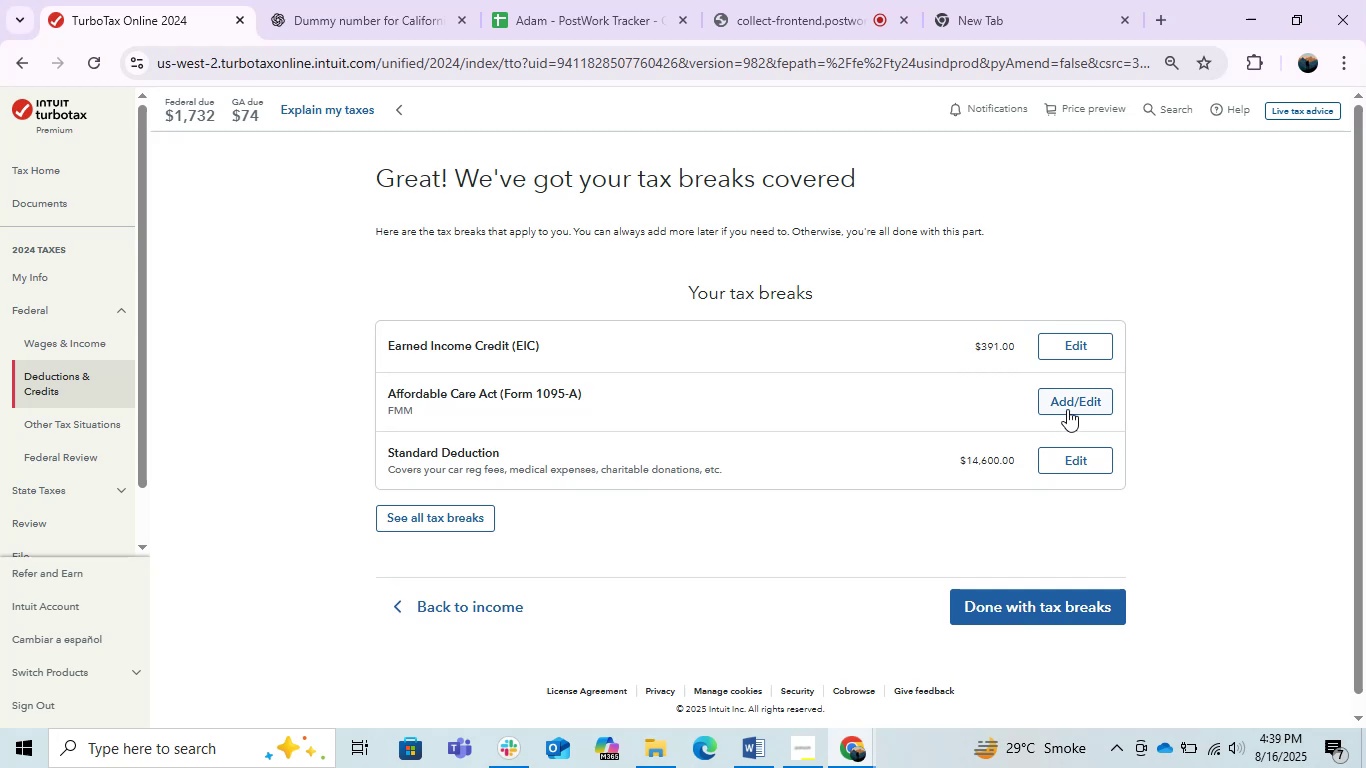 
wait(19.12)
 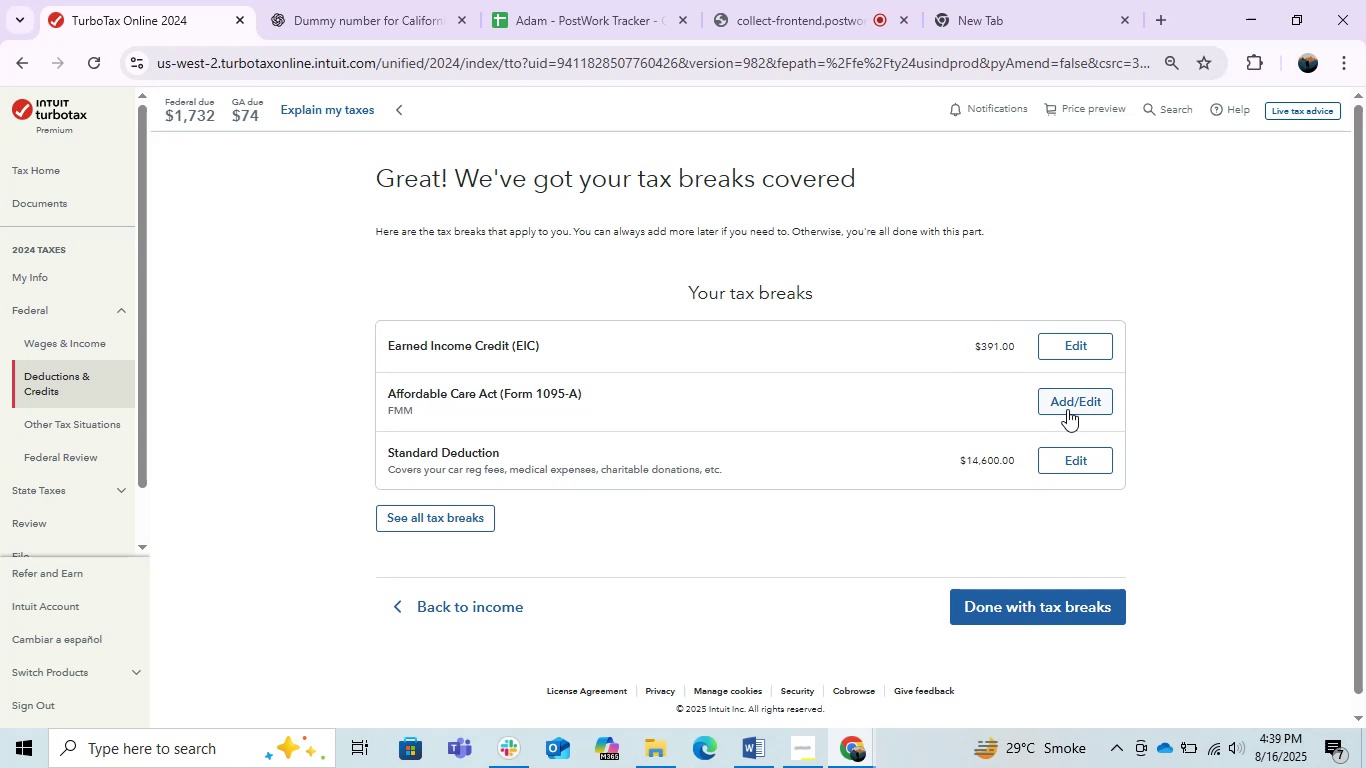 
left_click([849, 745])
 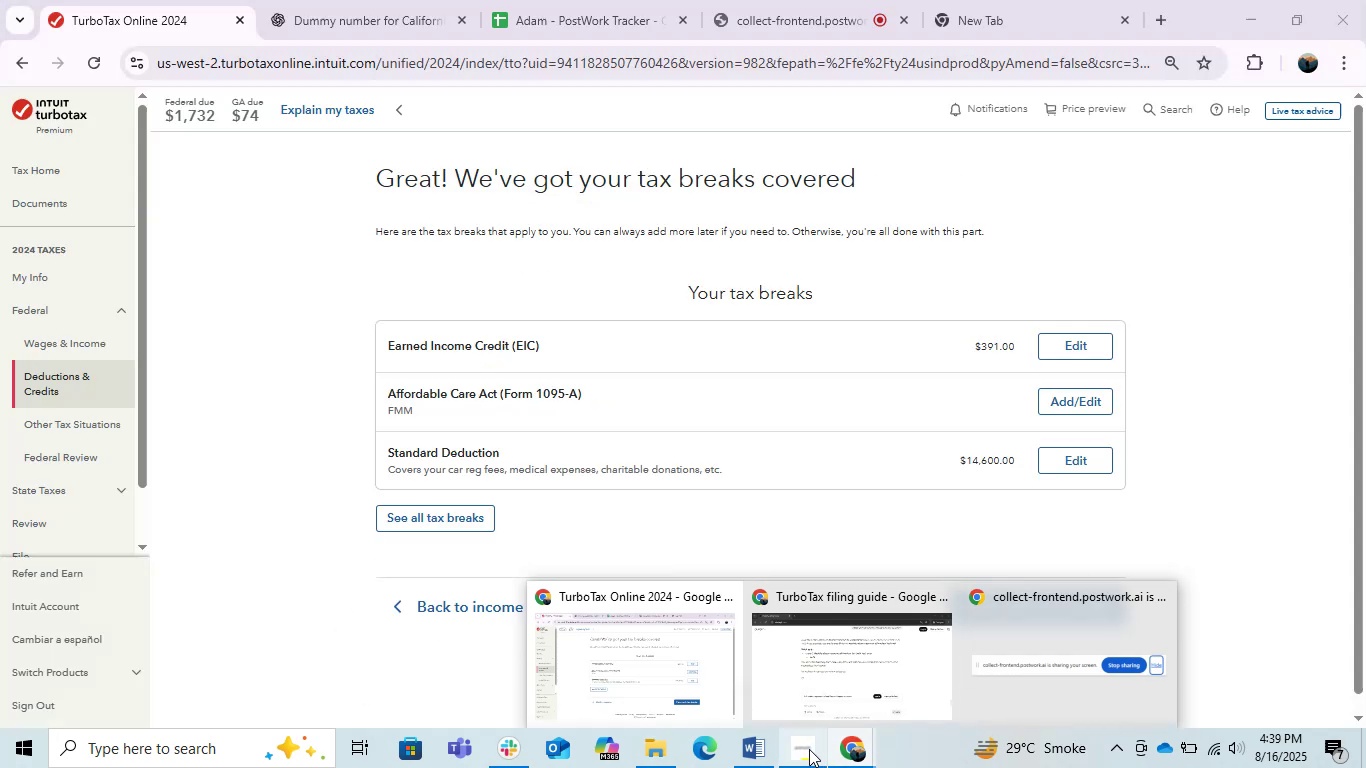 
left_click([752, 759])
 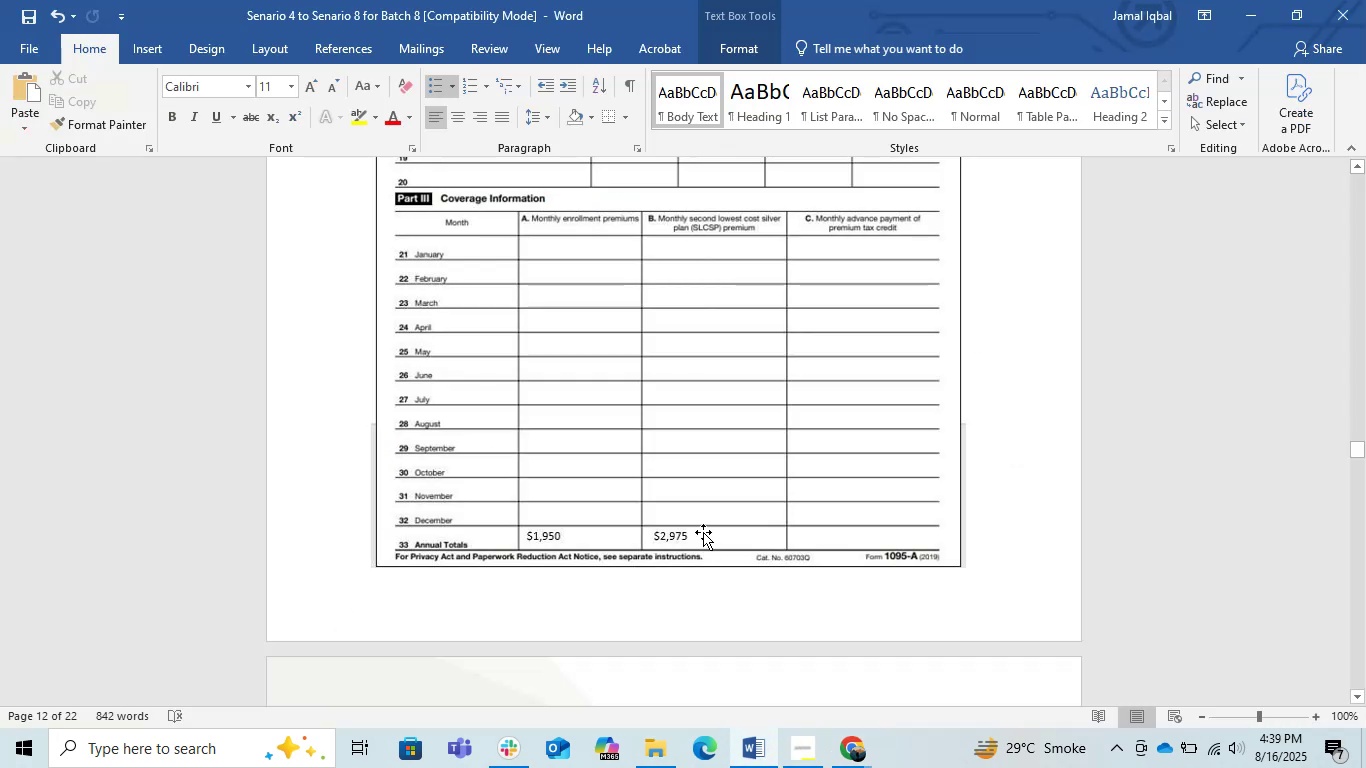 
scroll: coordinate [698, 530], scroll_direction: up, amount: 8.0
 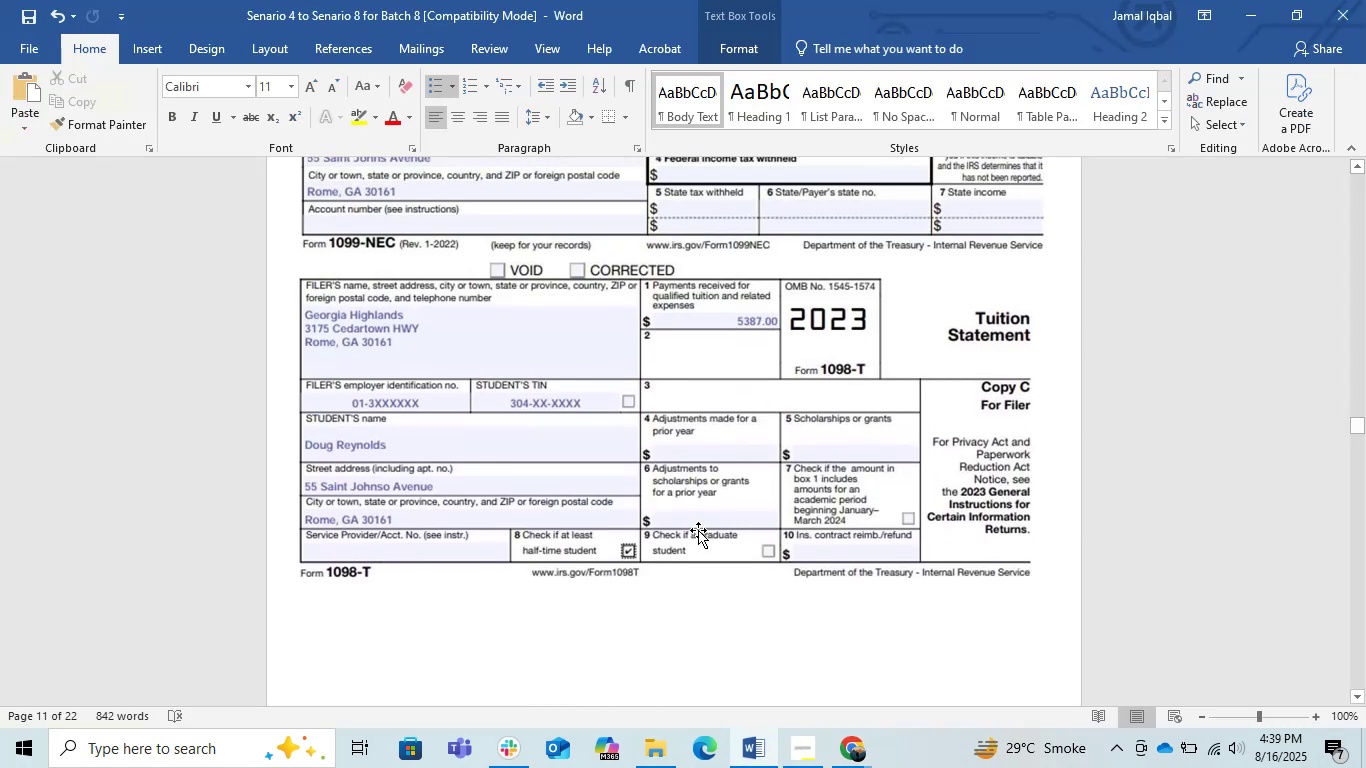 
wait(8.07)
 